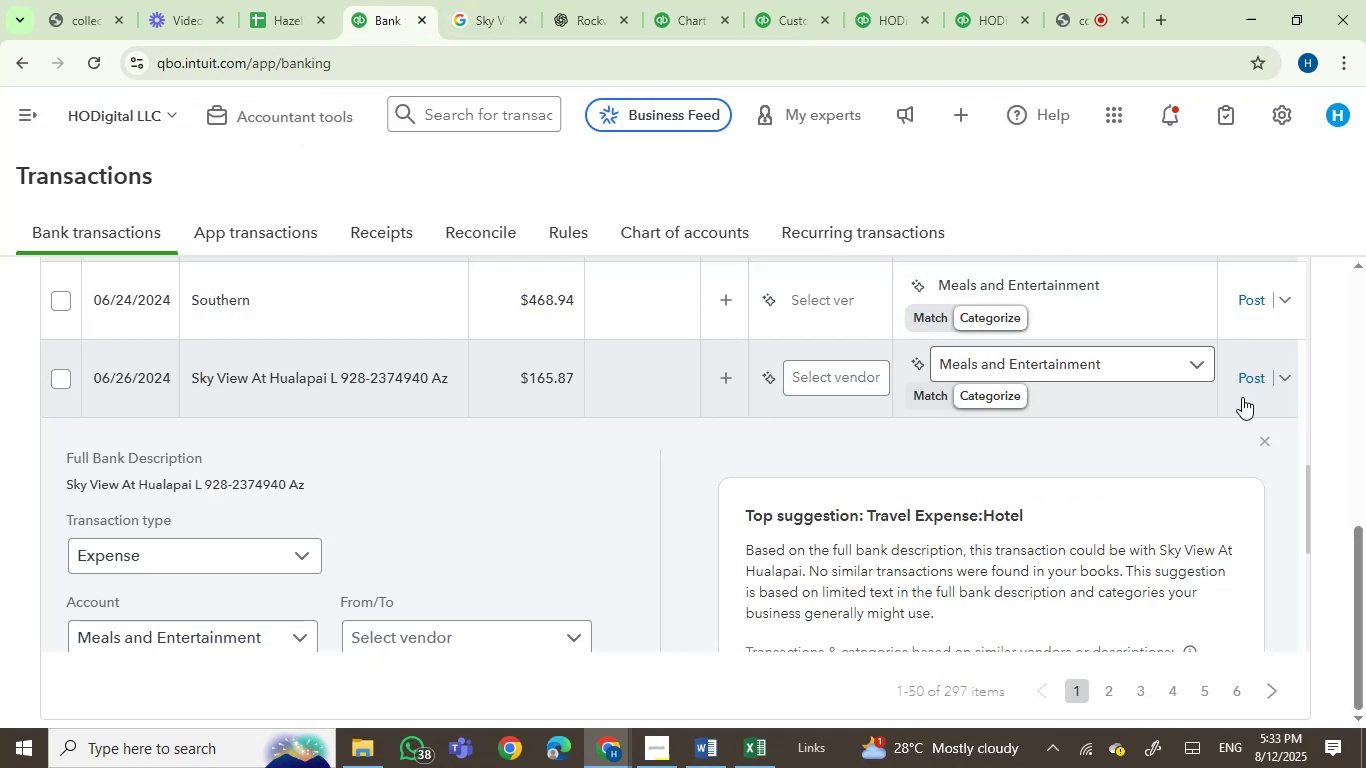 
left_click([1246, 380])
 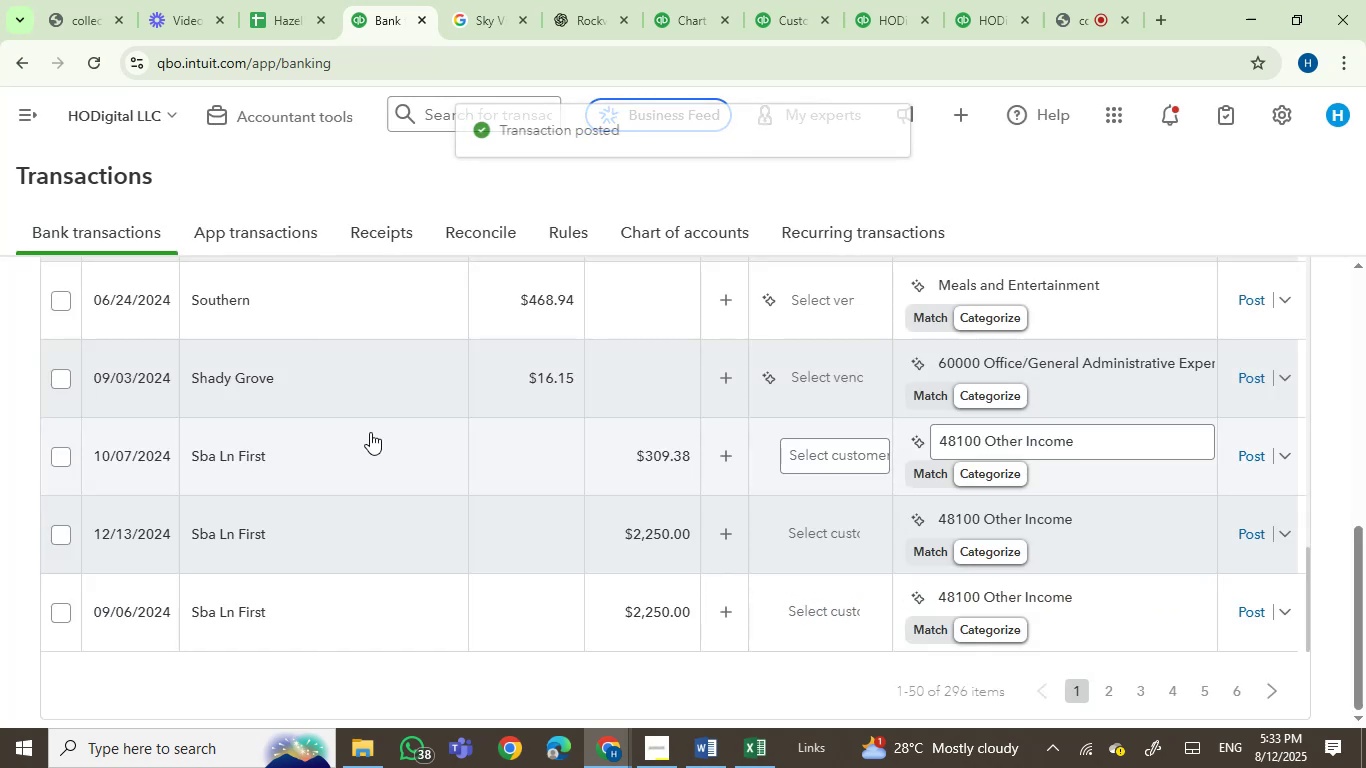 
wait(5.3)
 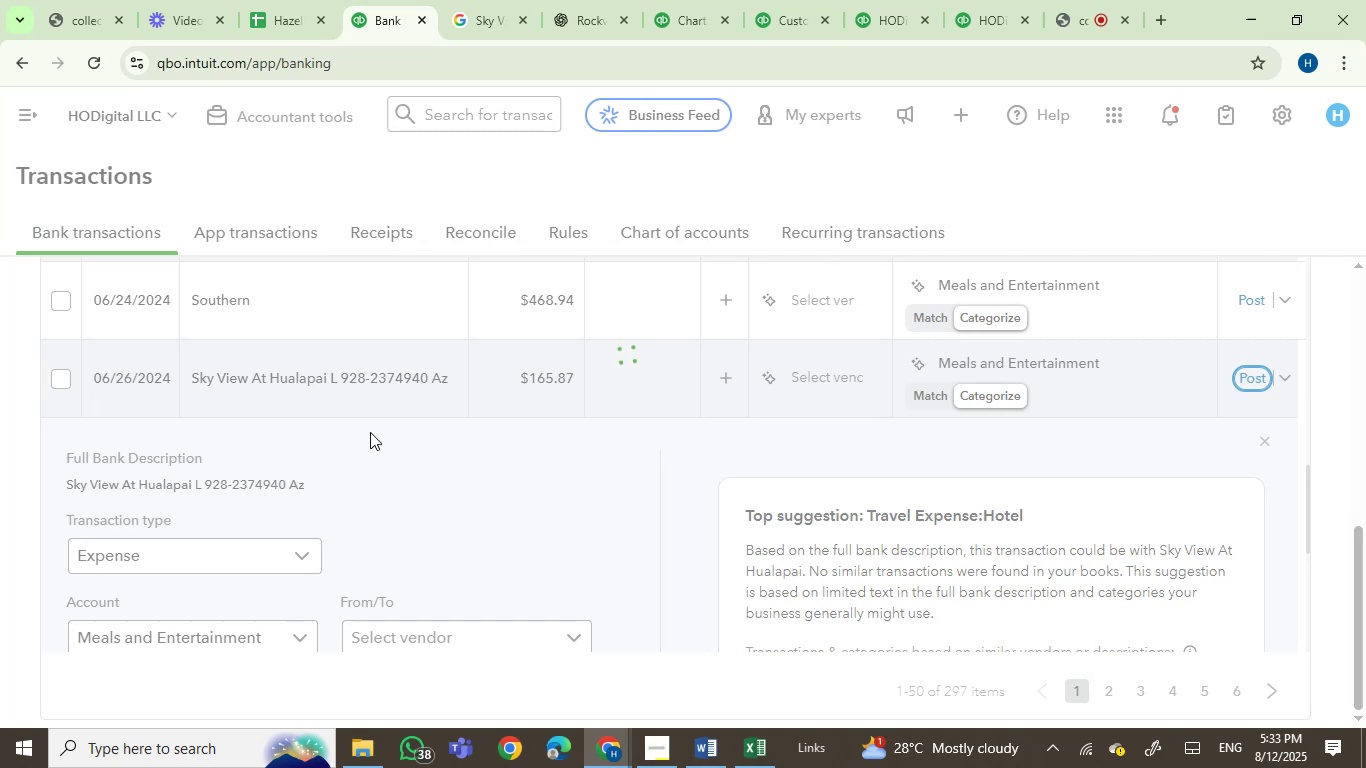 
left_click([317, 387])
 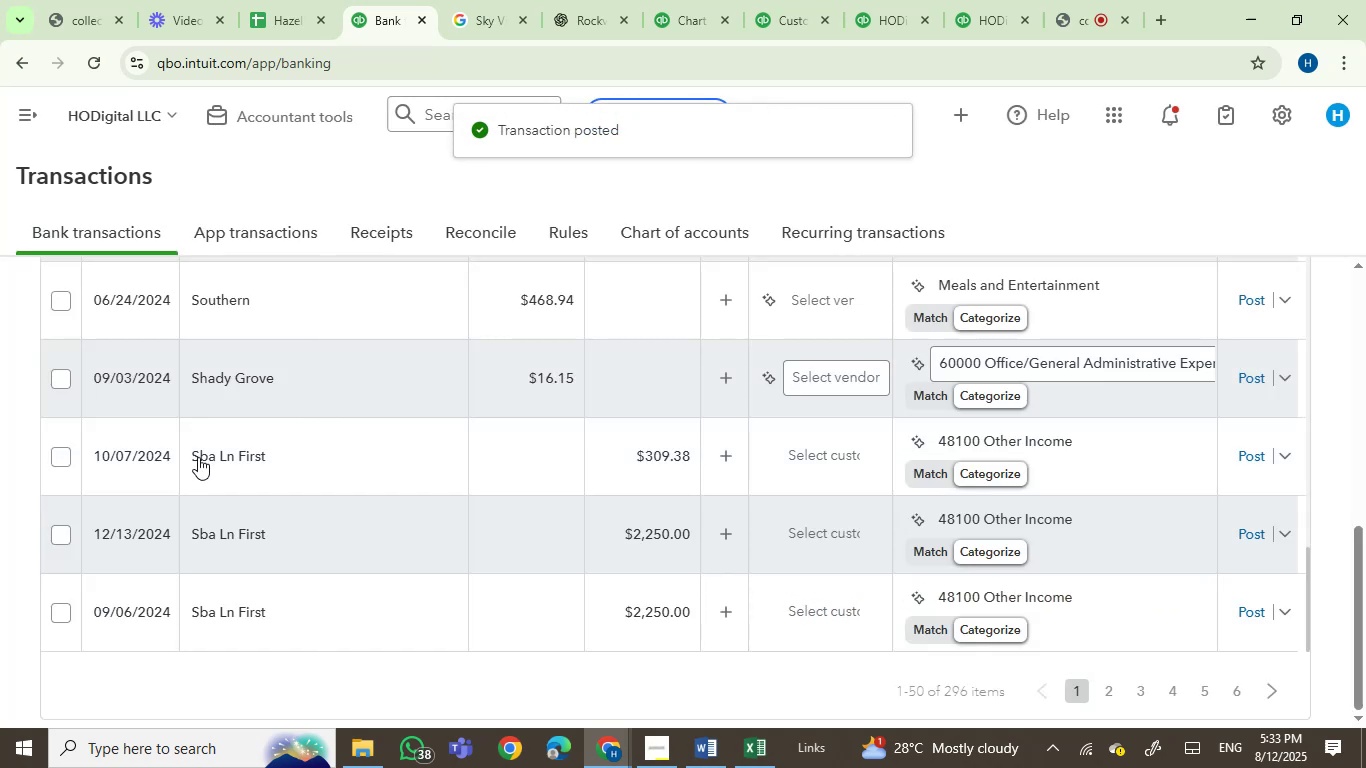 
mouse_move([177, 497])
 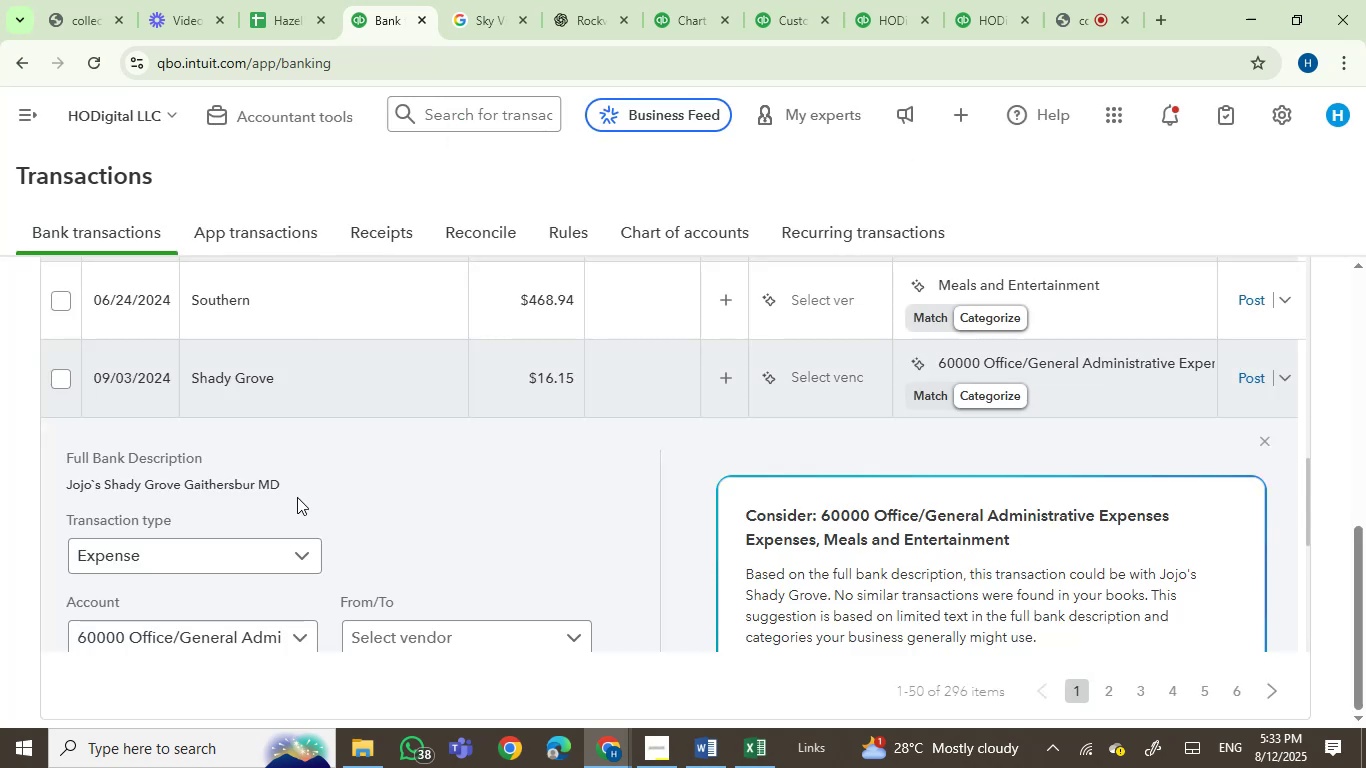 
left_click([834, 378])
 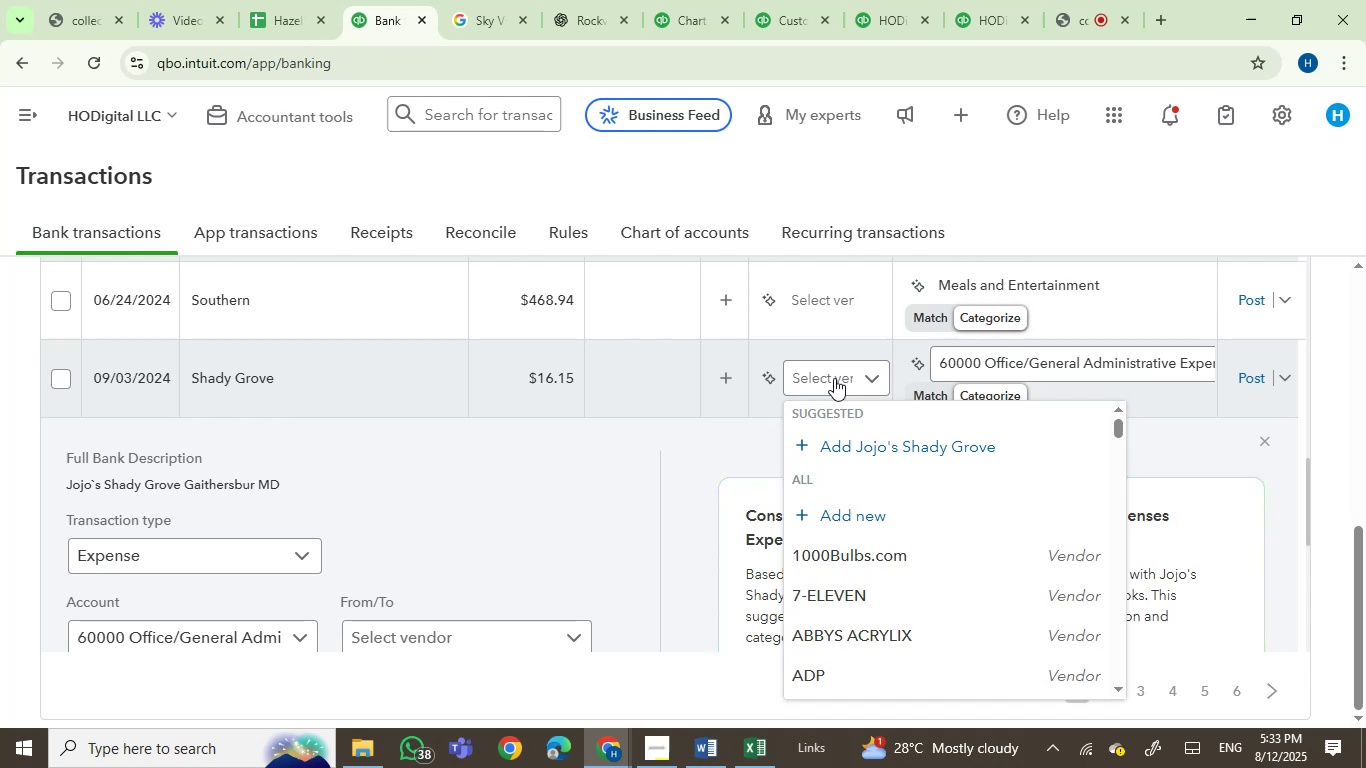 
type(joj)
 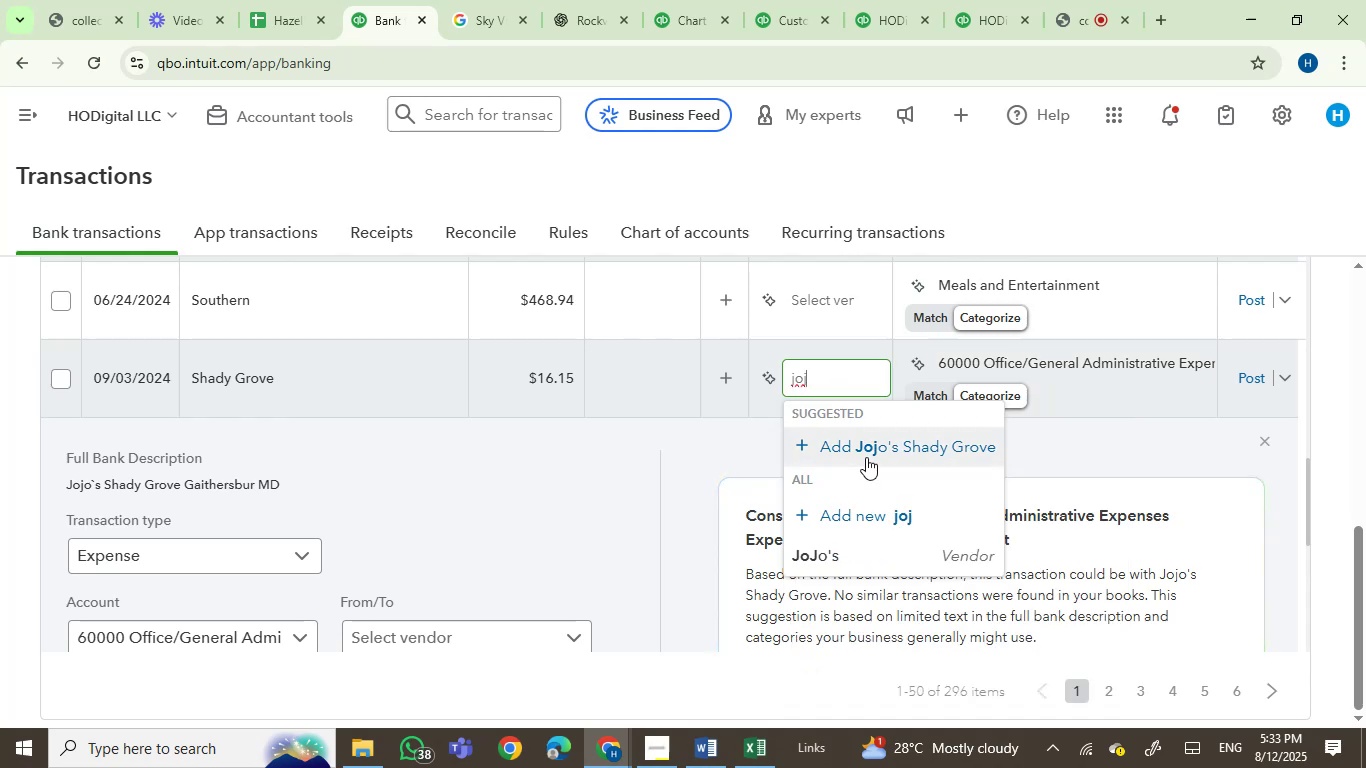 
left_click([866, 457])
 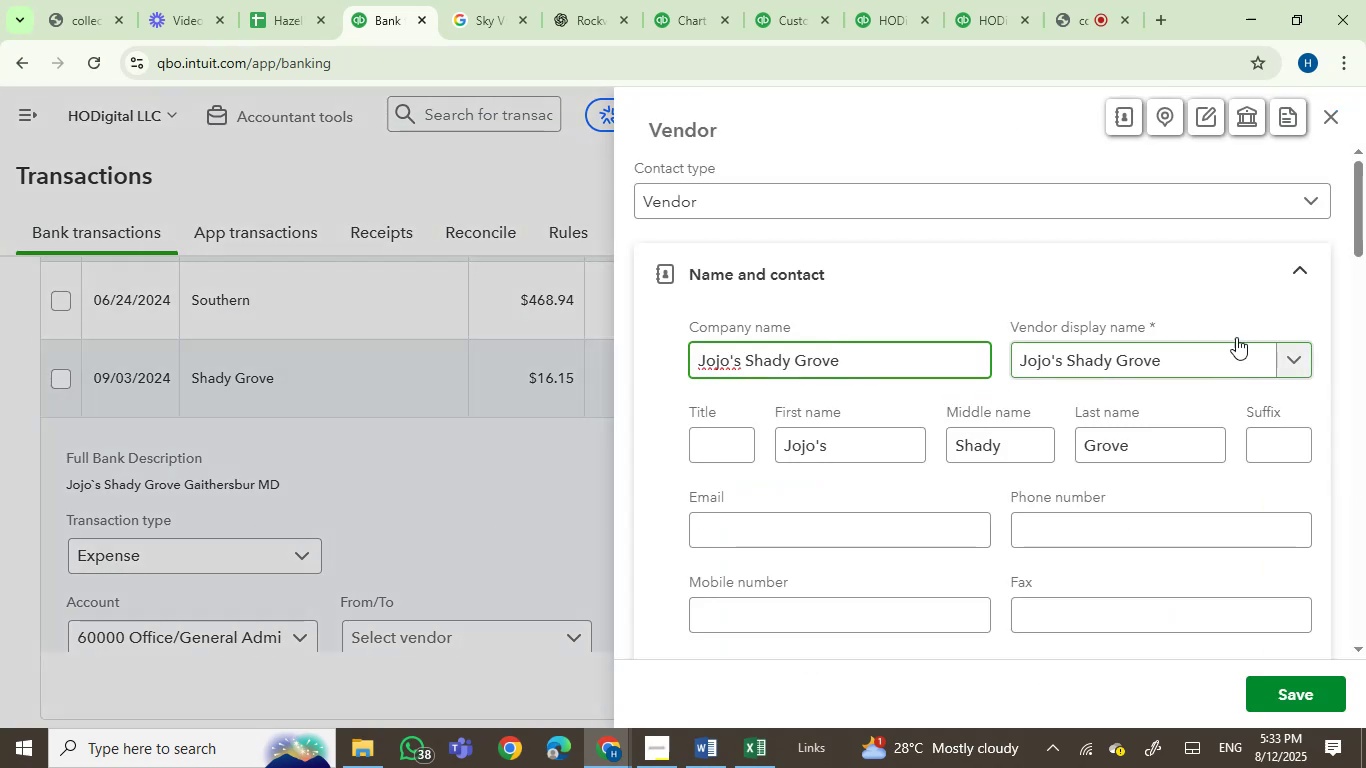 
left_click([1327, 116])
 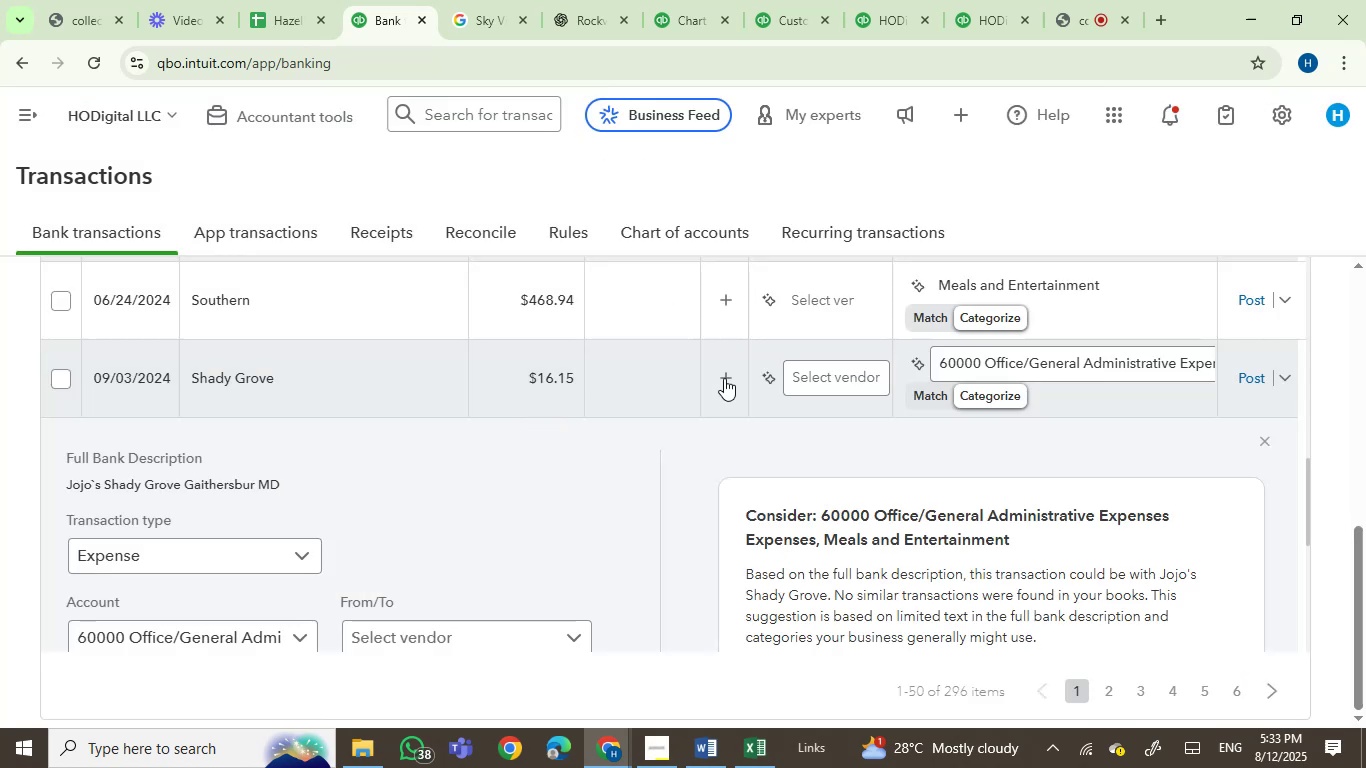 
left_click([841, 366])
 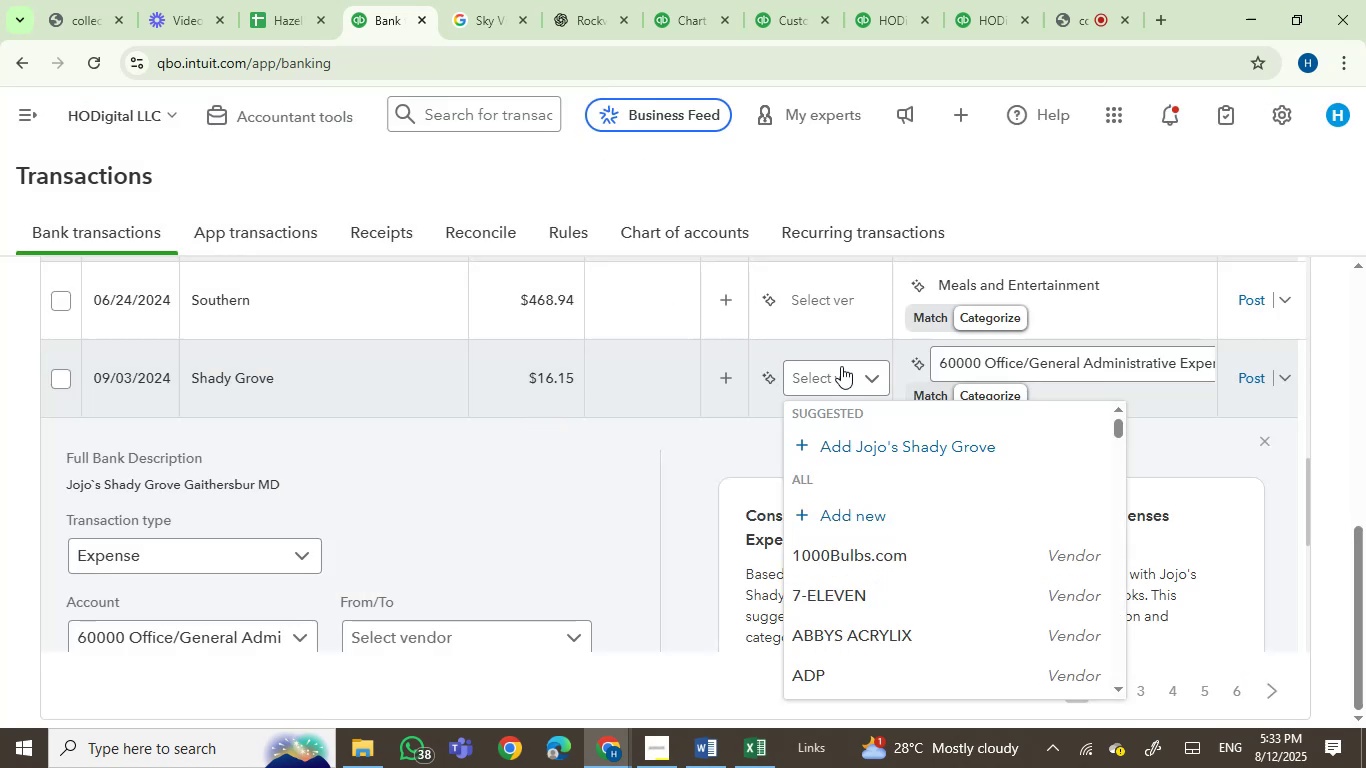 
type(joj)
 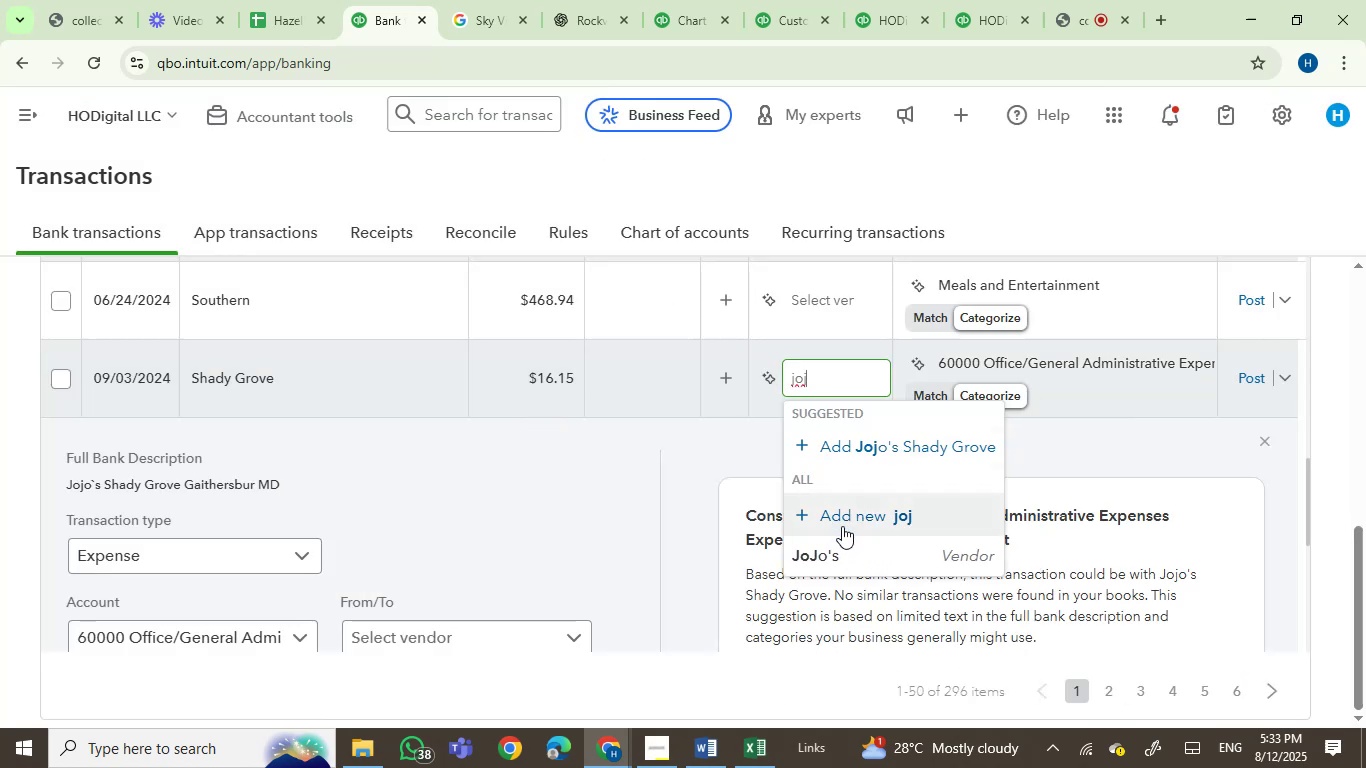 
left_click([822, 549])
 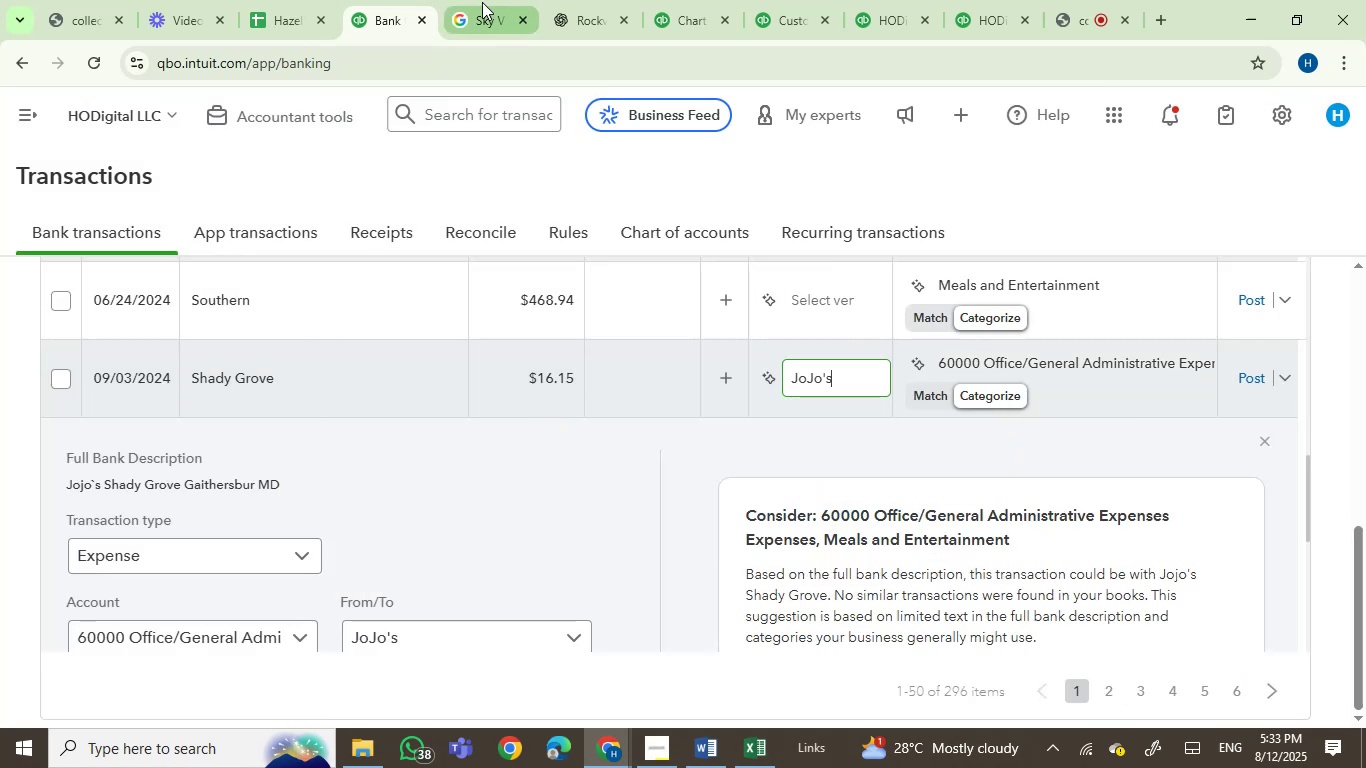 
double_click([470, 55])
 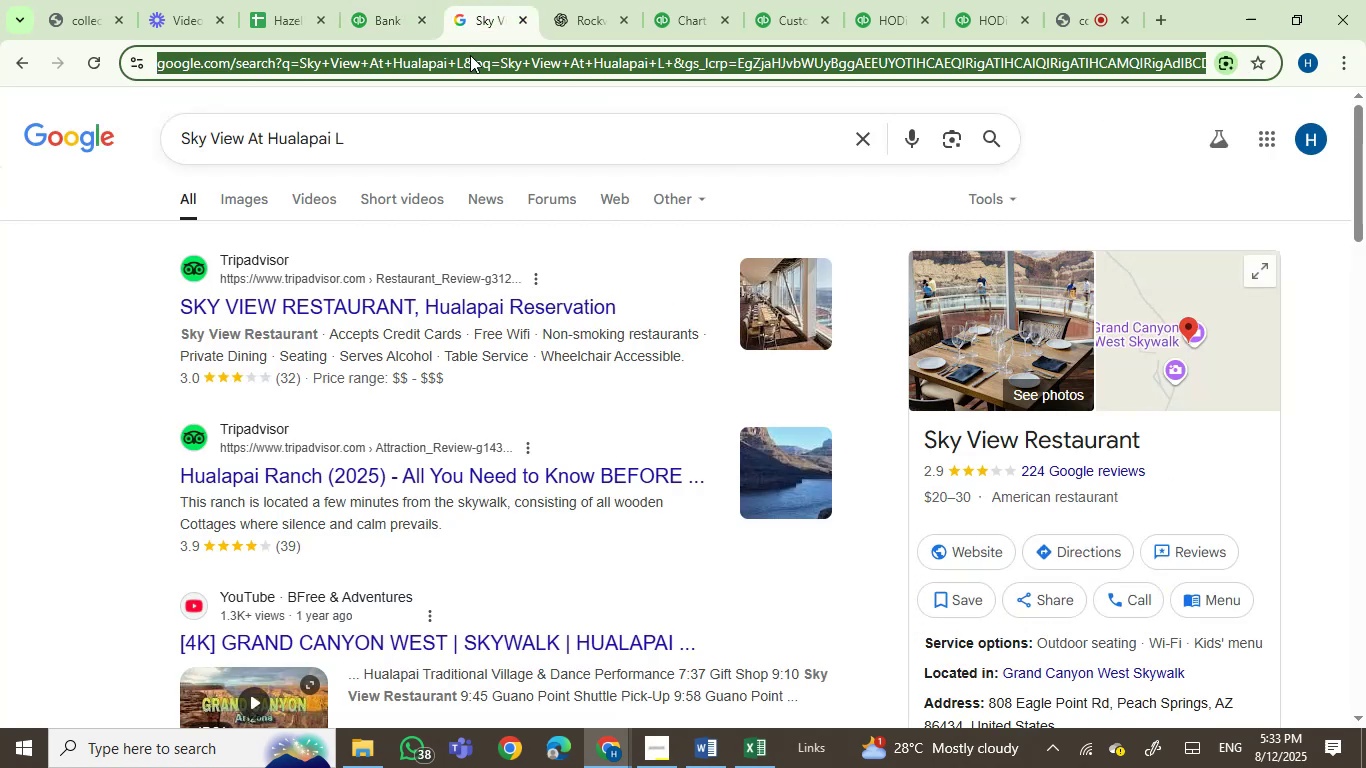 
key(Control+V)
 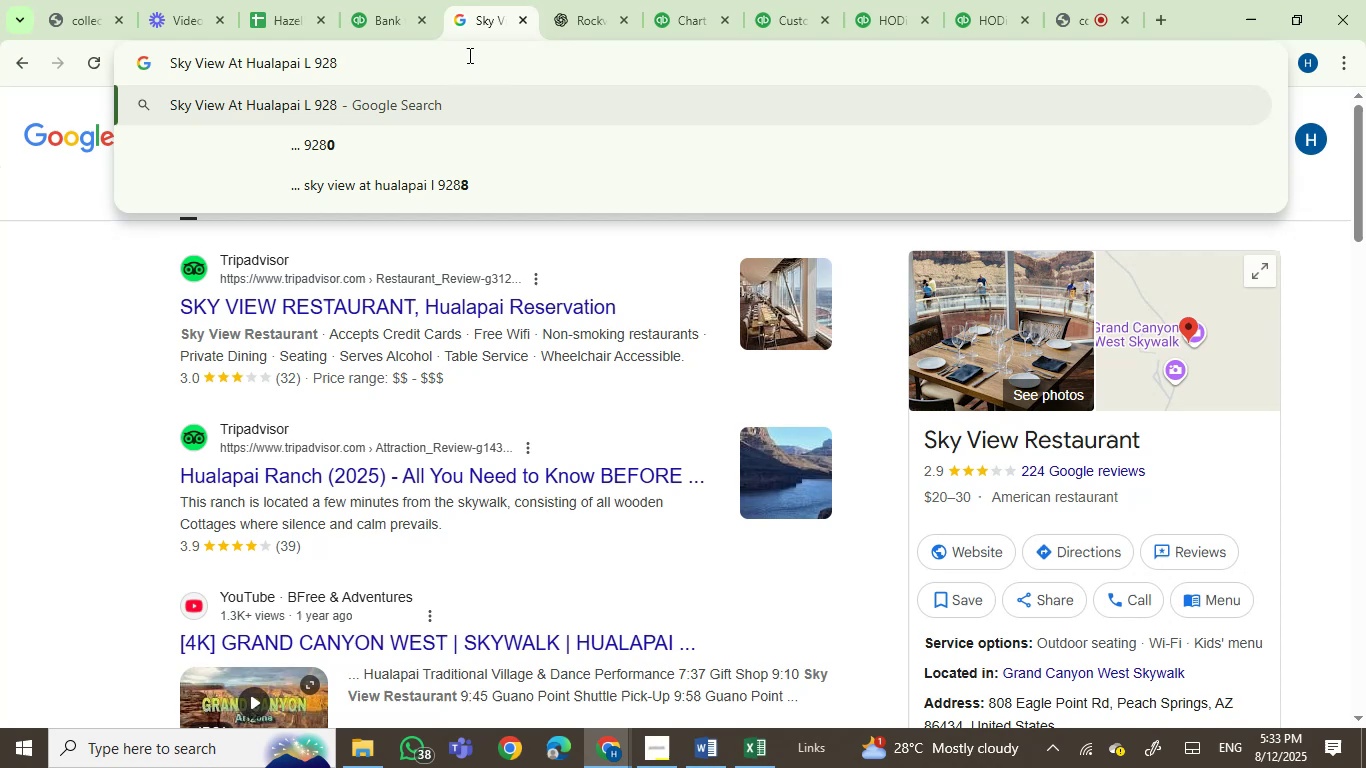 
left_click([377, 18])
 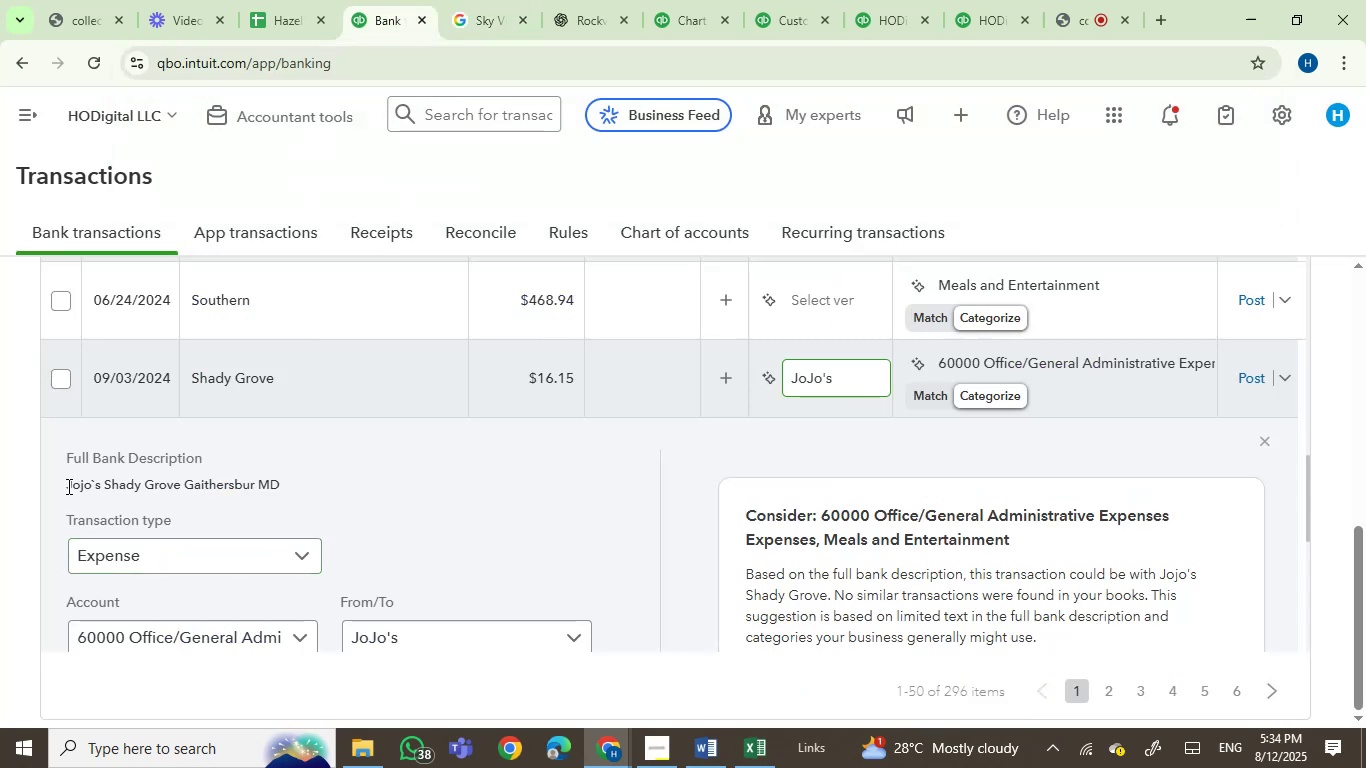 
left_click([68, 484])
 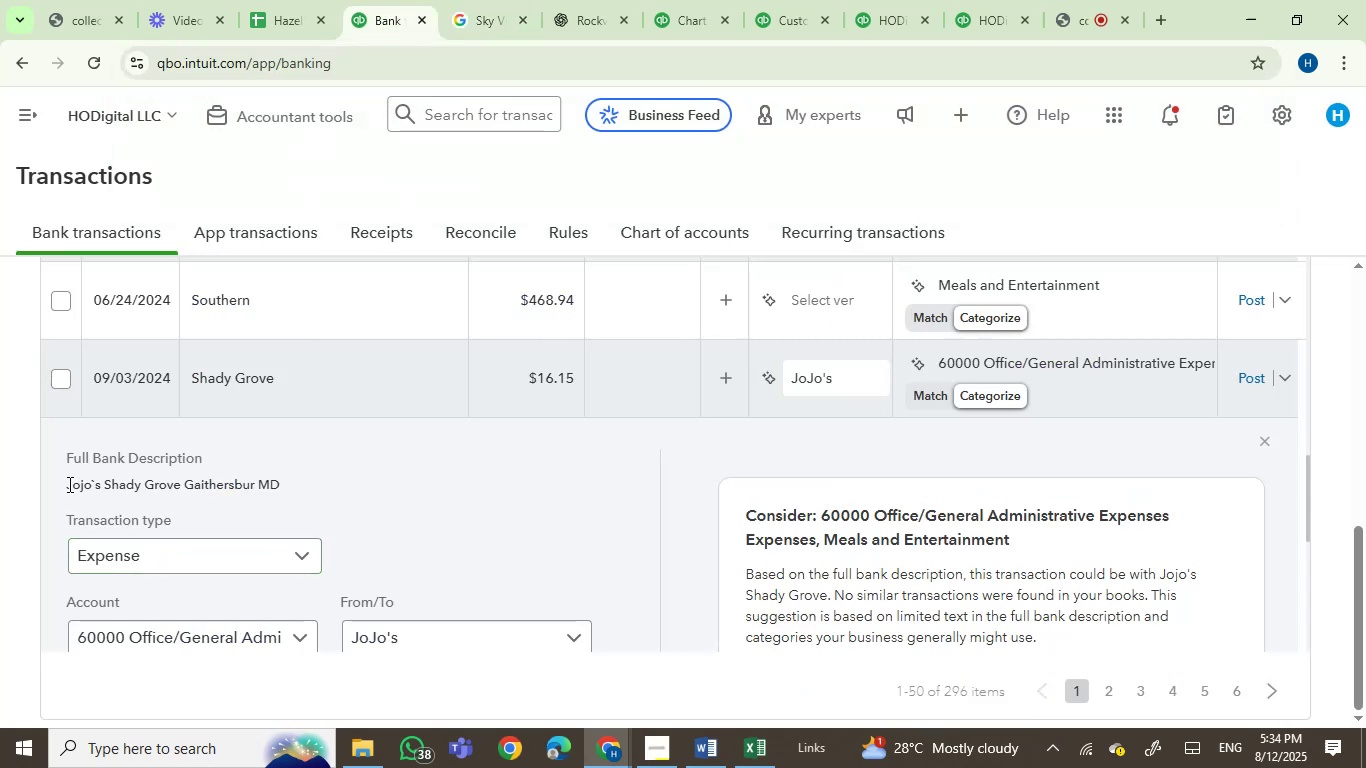 
left_click_drag(start_coordinate=[68, 484], to_coordinate=[267, 497])
 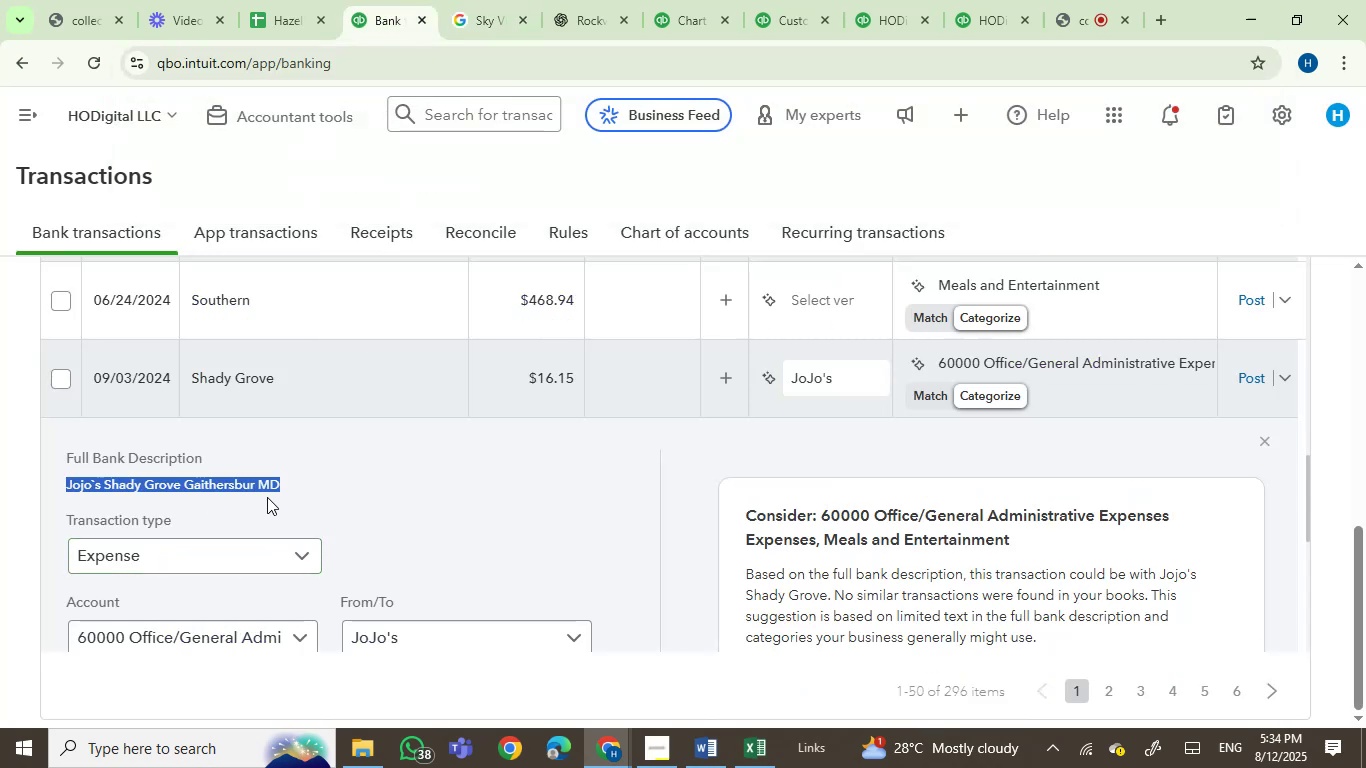 
key(Control+C)
 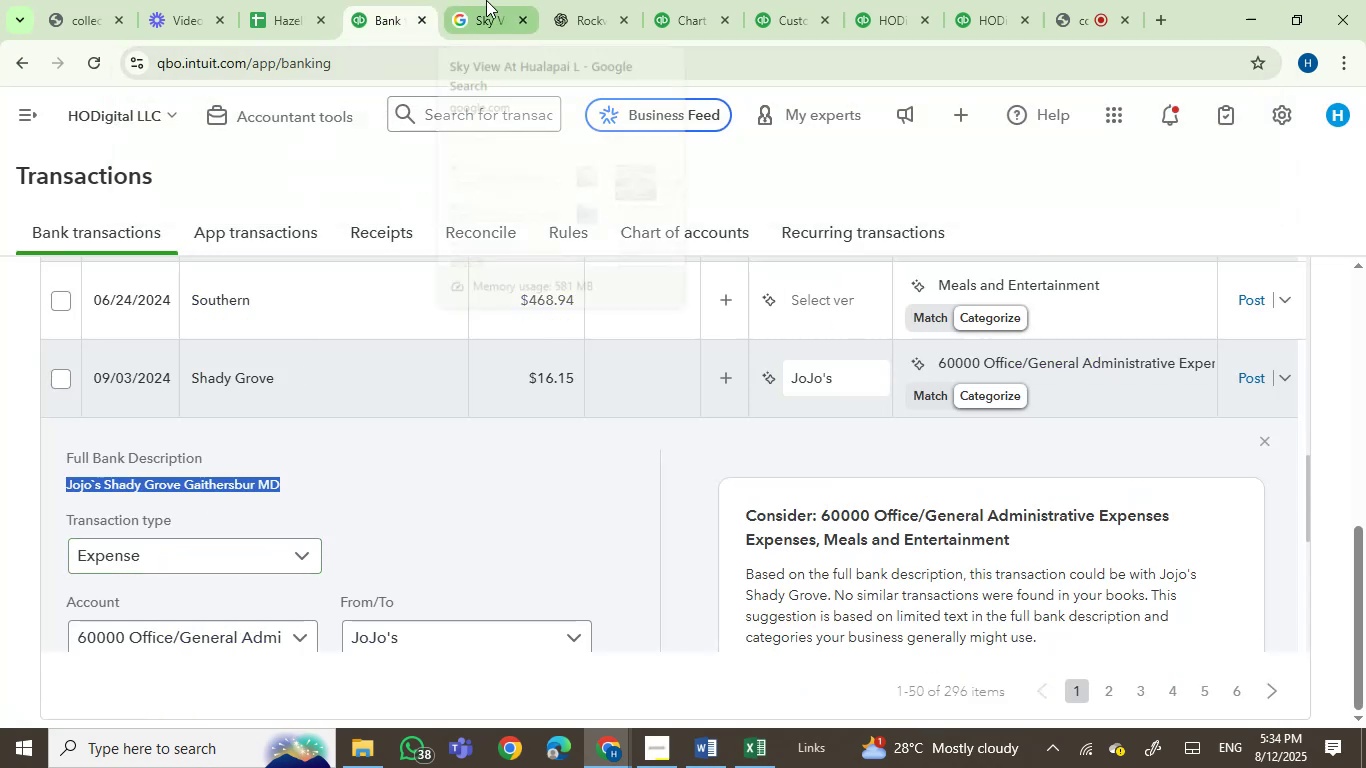 
left_click([475, 42])
 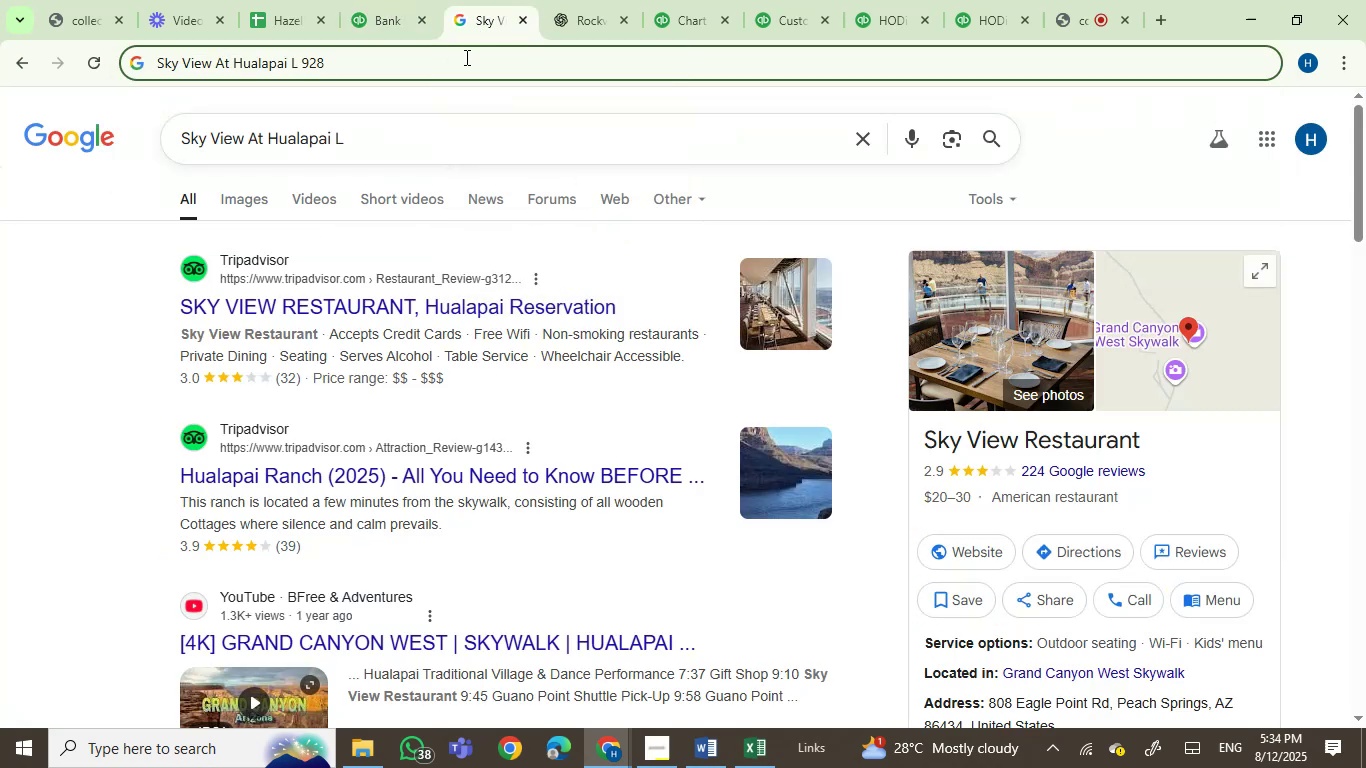 
left_click_drag(start_coordinate=[462, 57], to_coordinate=[0, 71])
 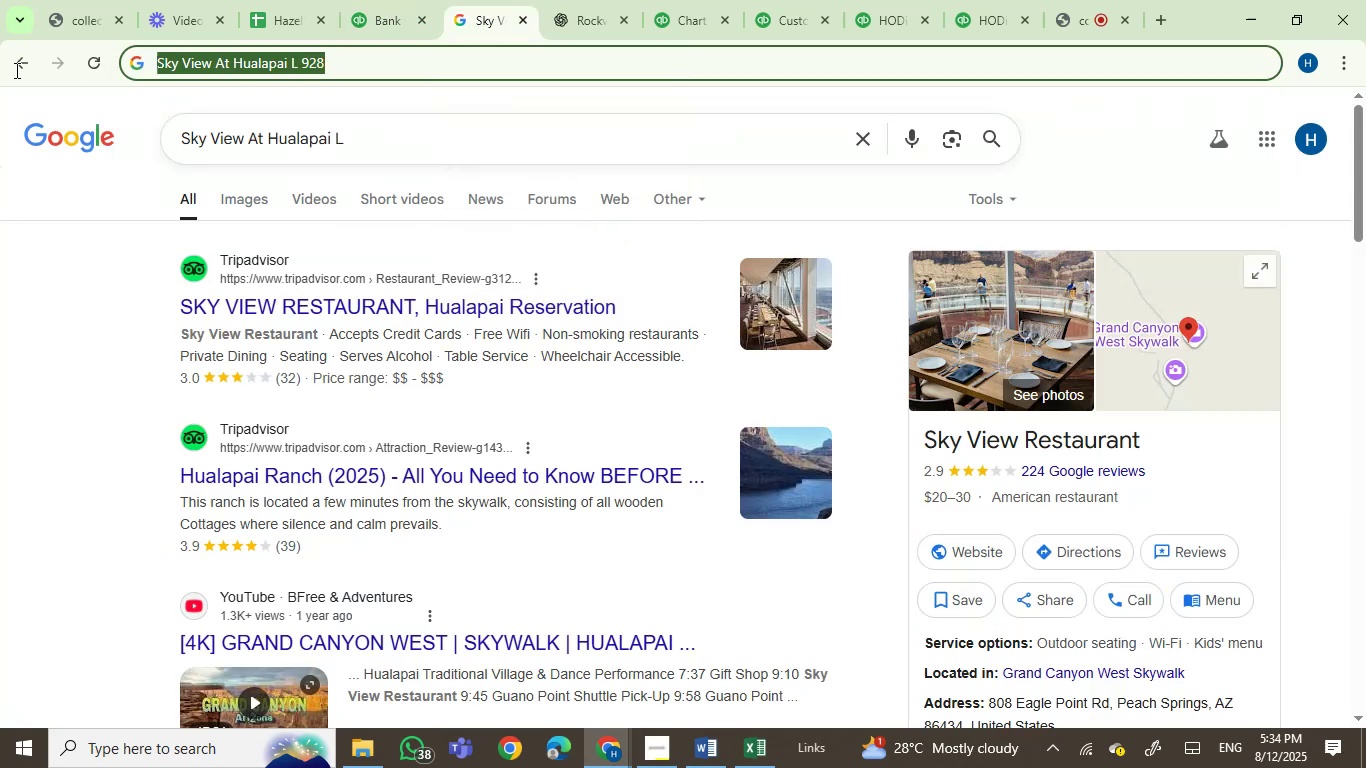 
hold_key(key=ControlLeft, duration=0.5)
 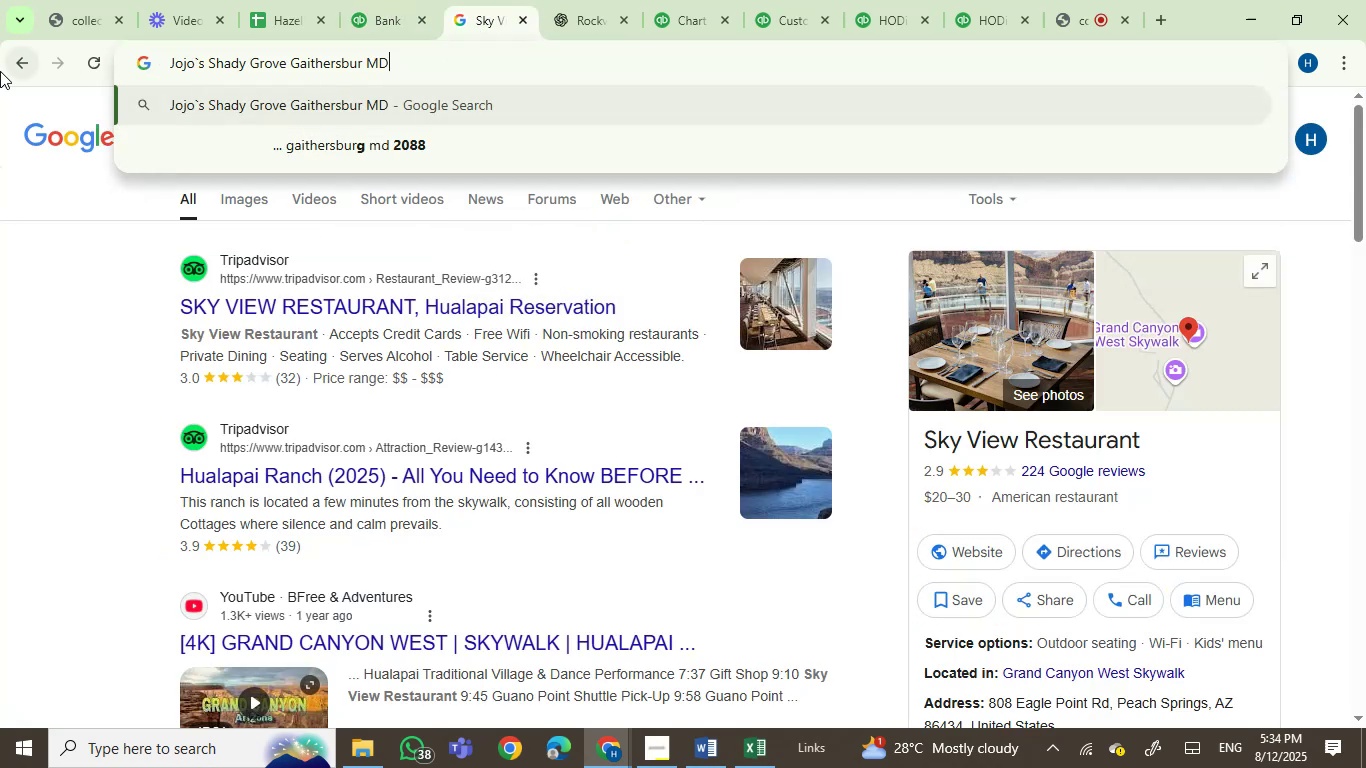 
key(V)
 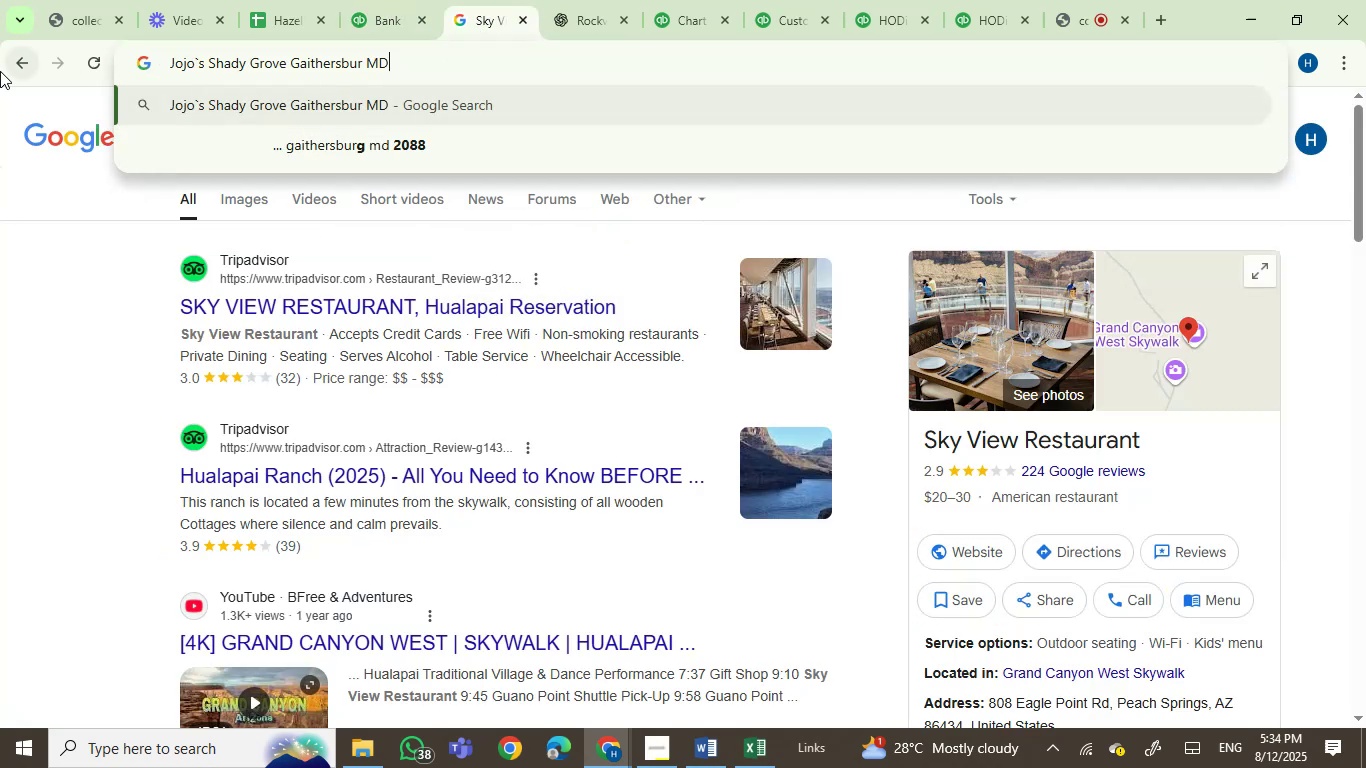 
key(Enter)
 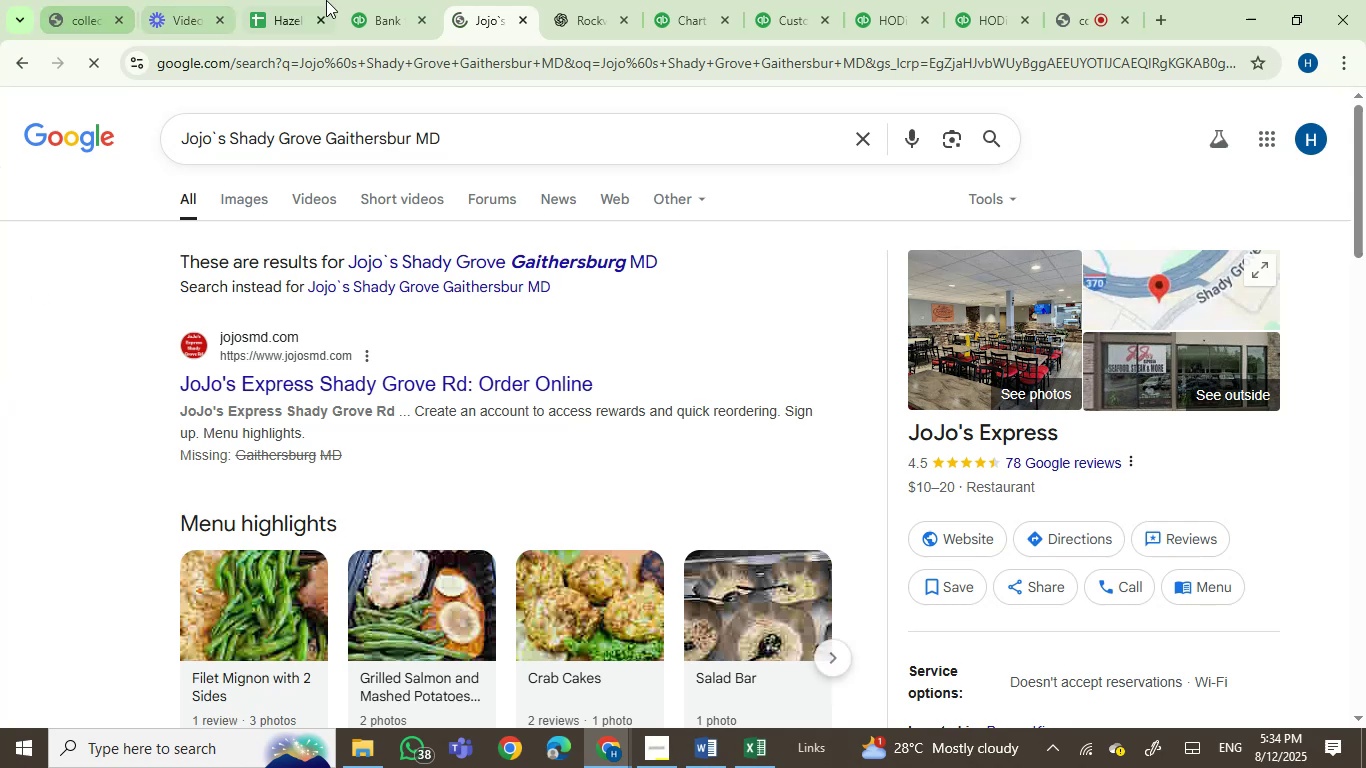 
wait(6.52)
 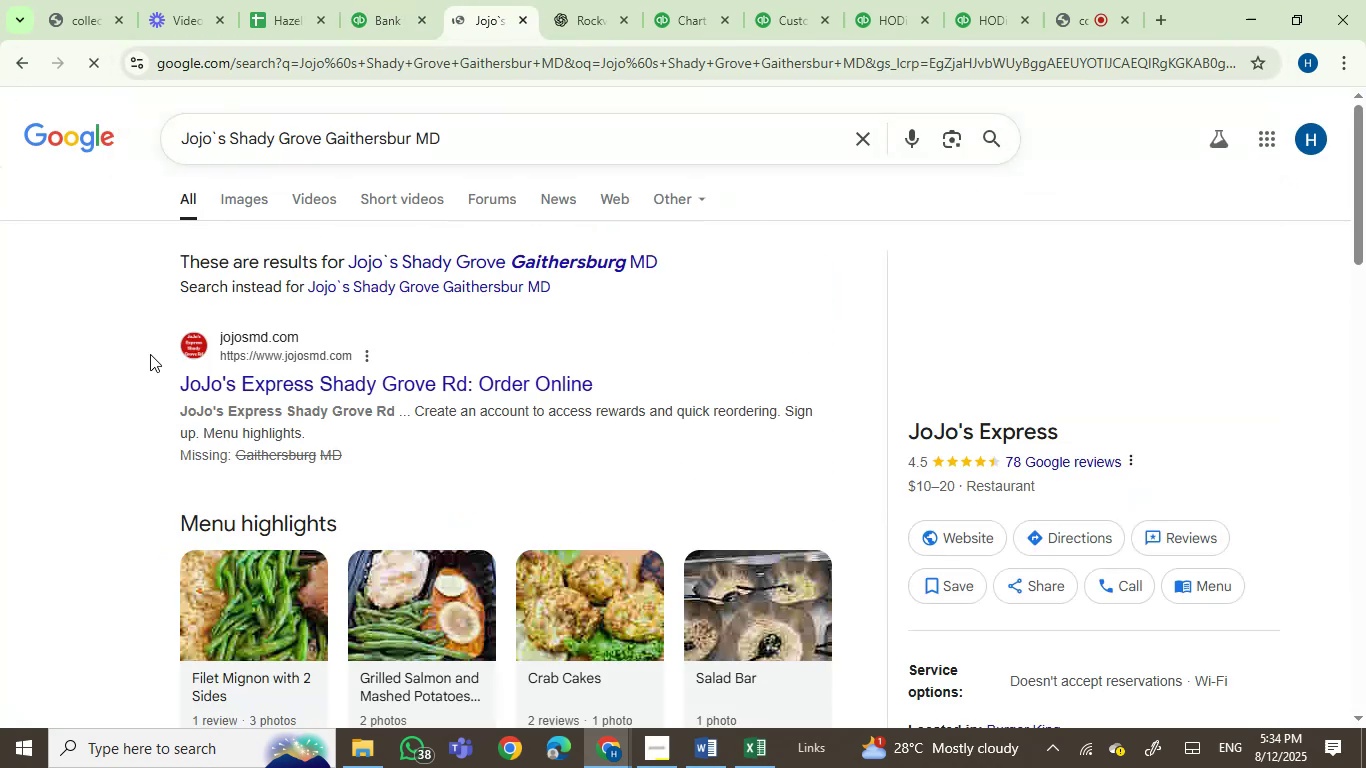 
left_click([1073, 374])
 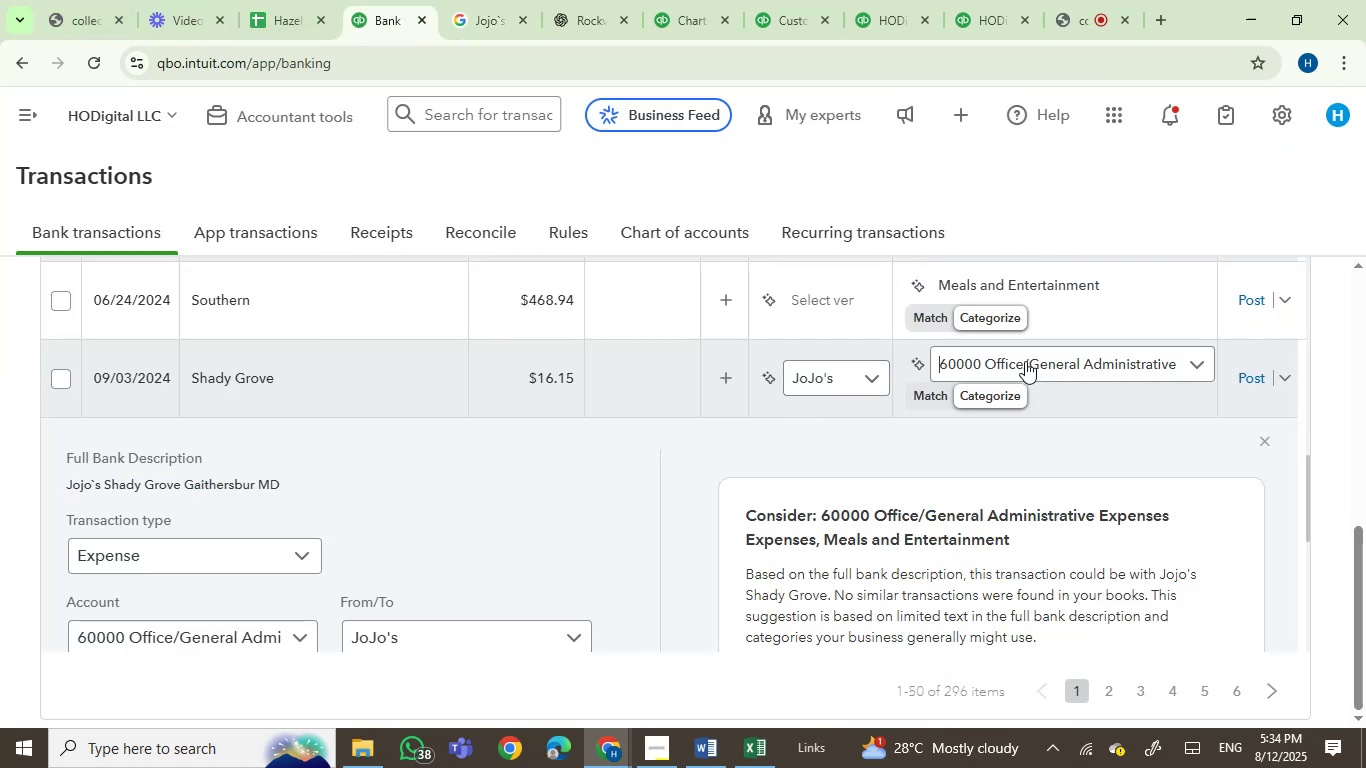 
left_click([1026, 361])
 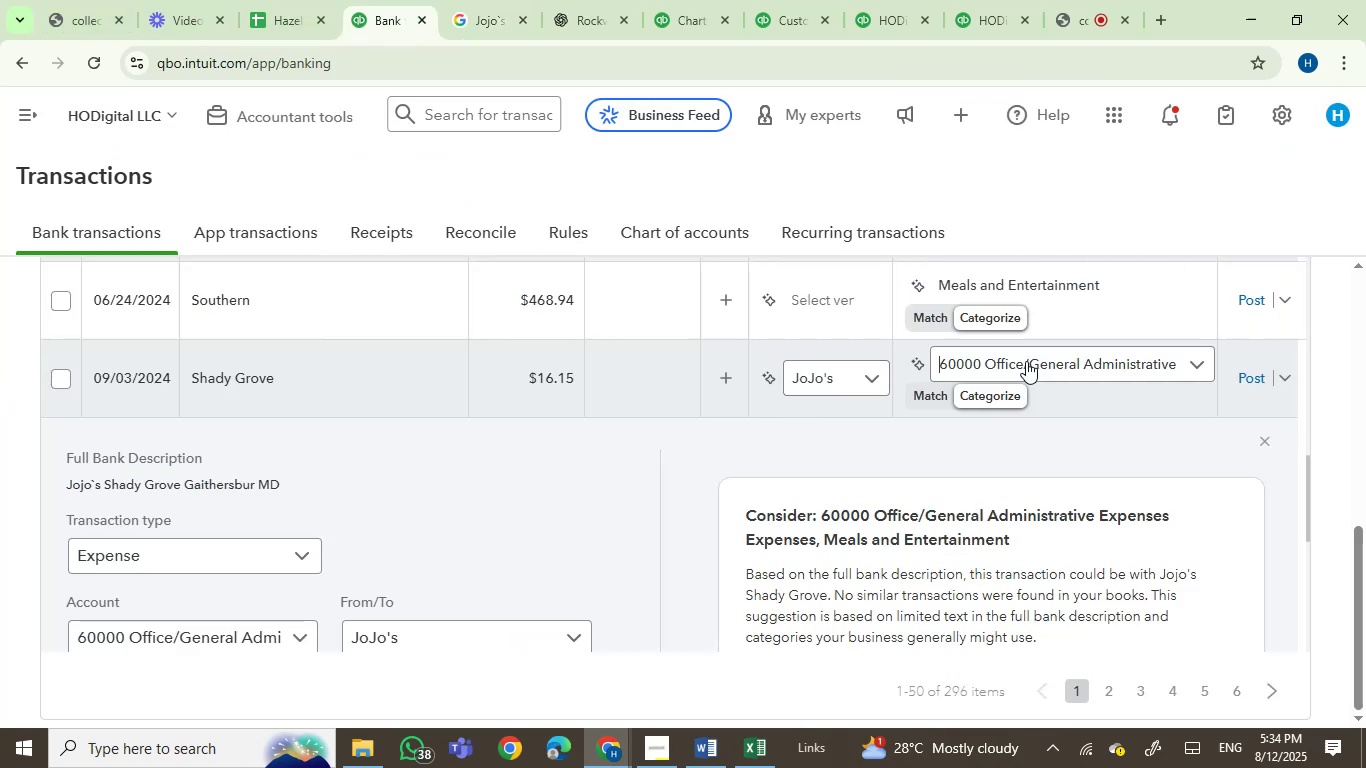 
left_click([1026, 361])
 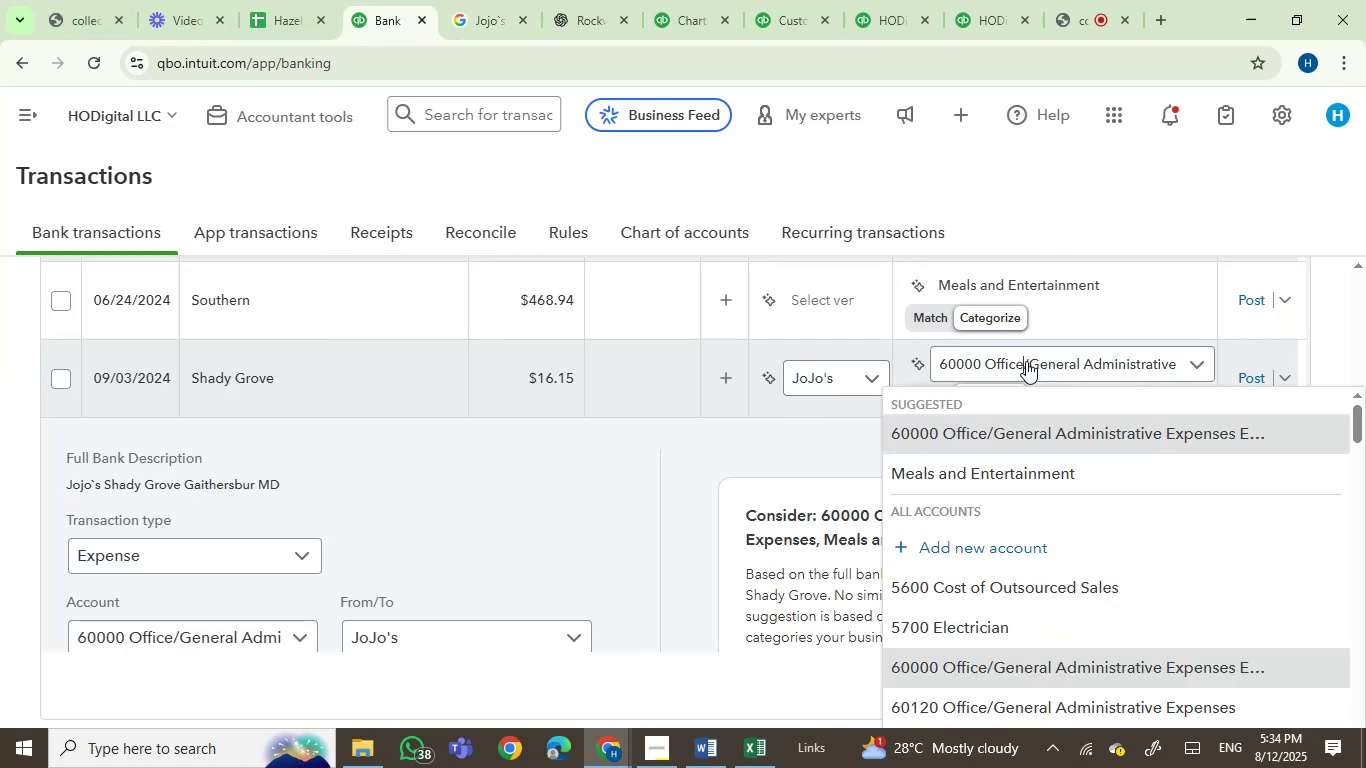 
left_click([1026, 361])
 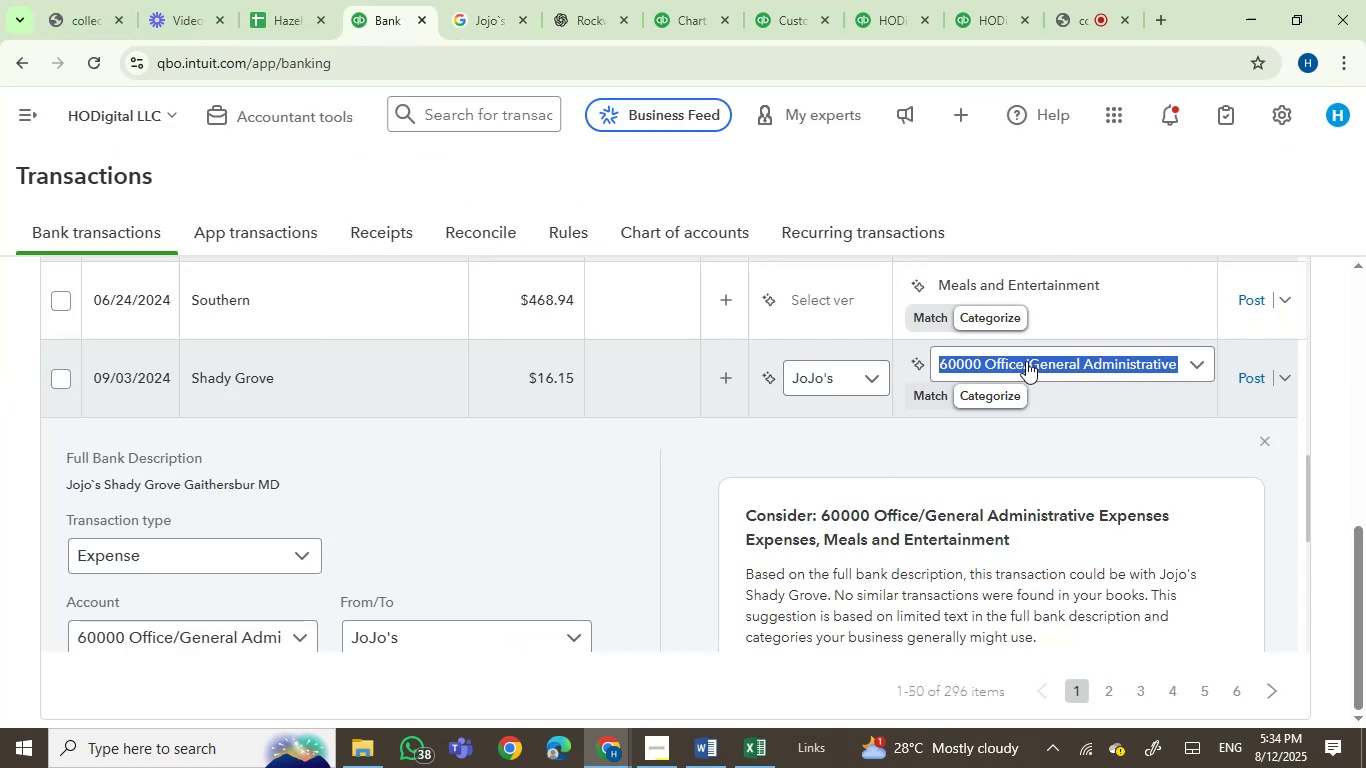 
type(meal)
 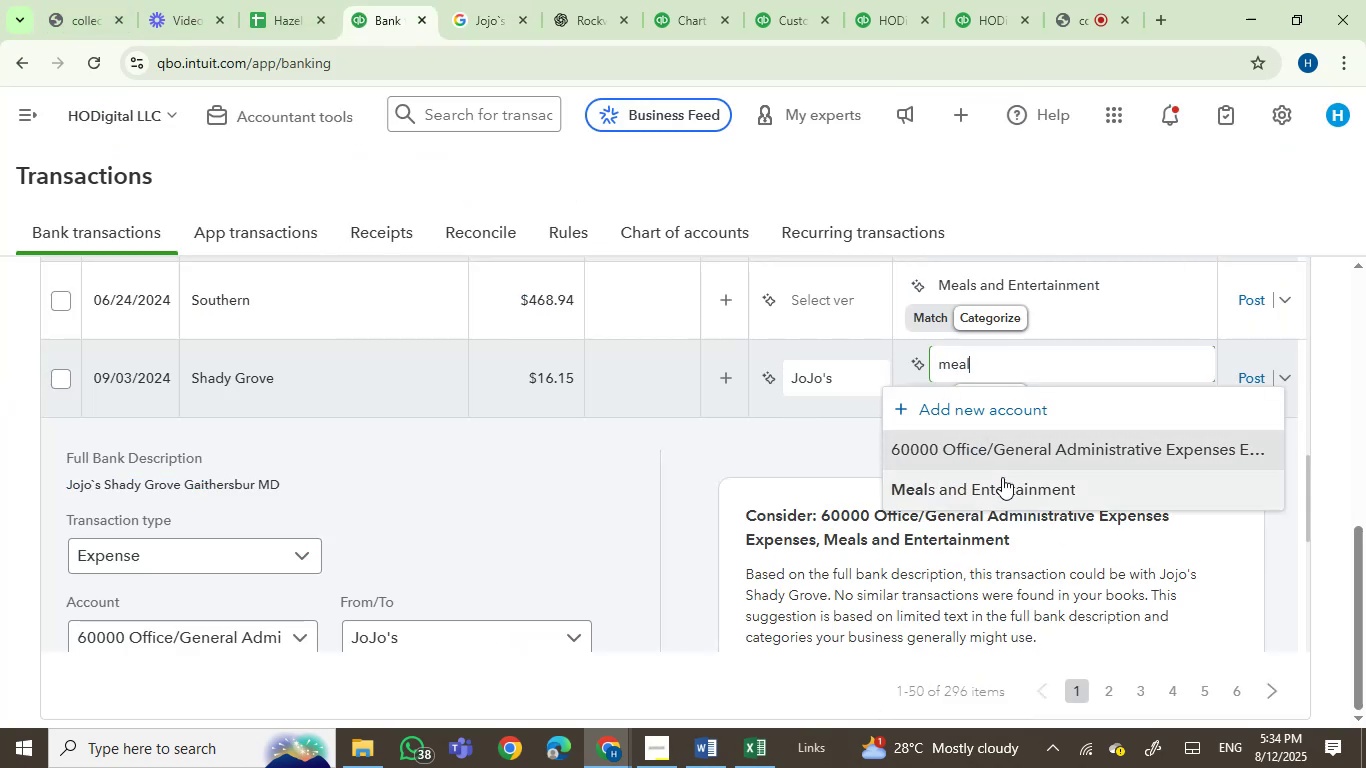 
left_click([997, 487])
 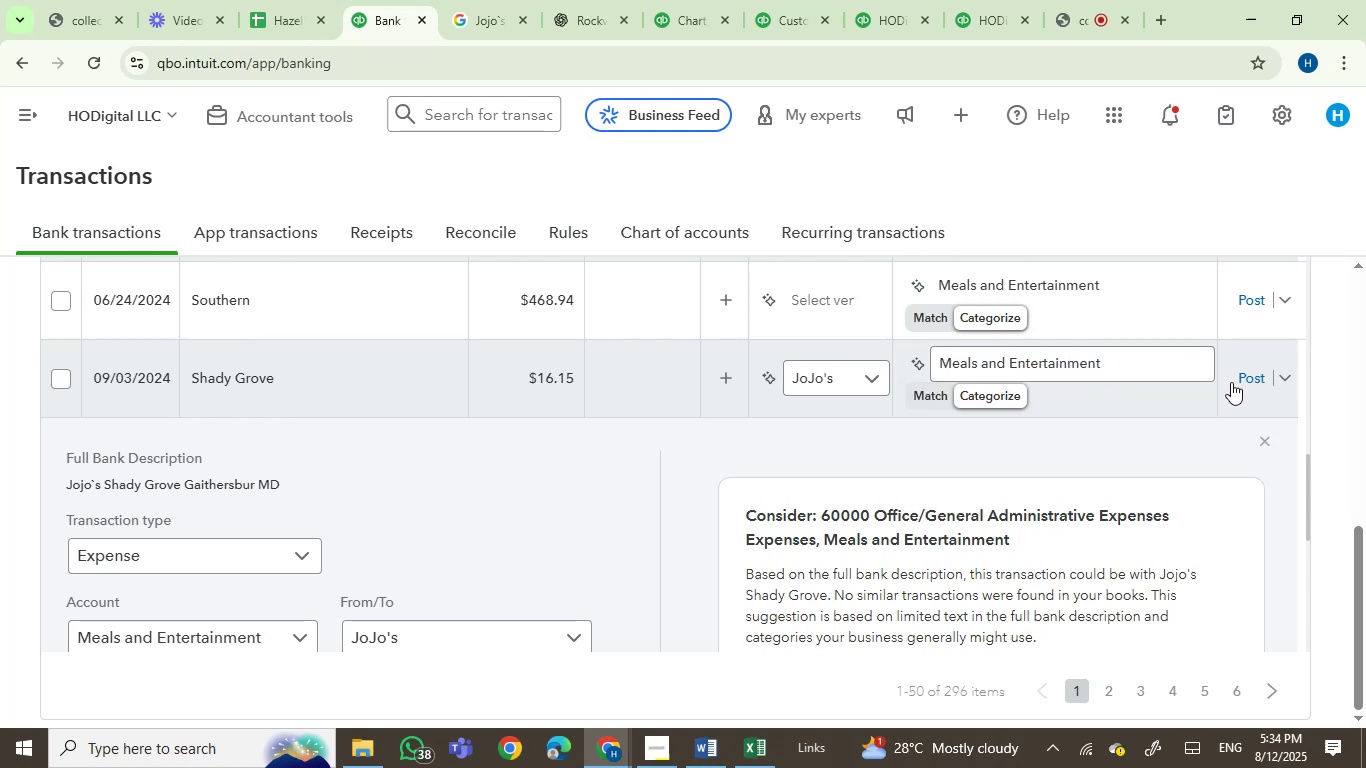 
left_click([1245, 380])
 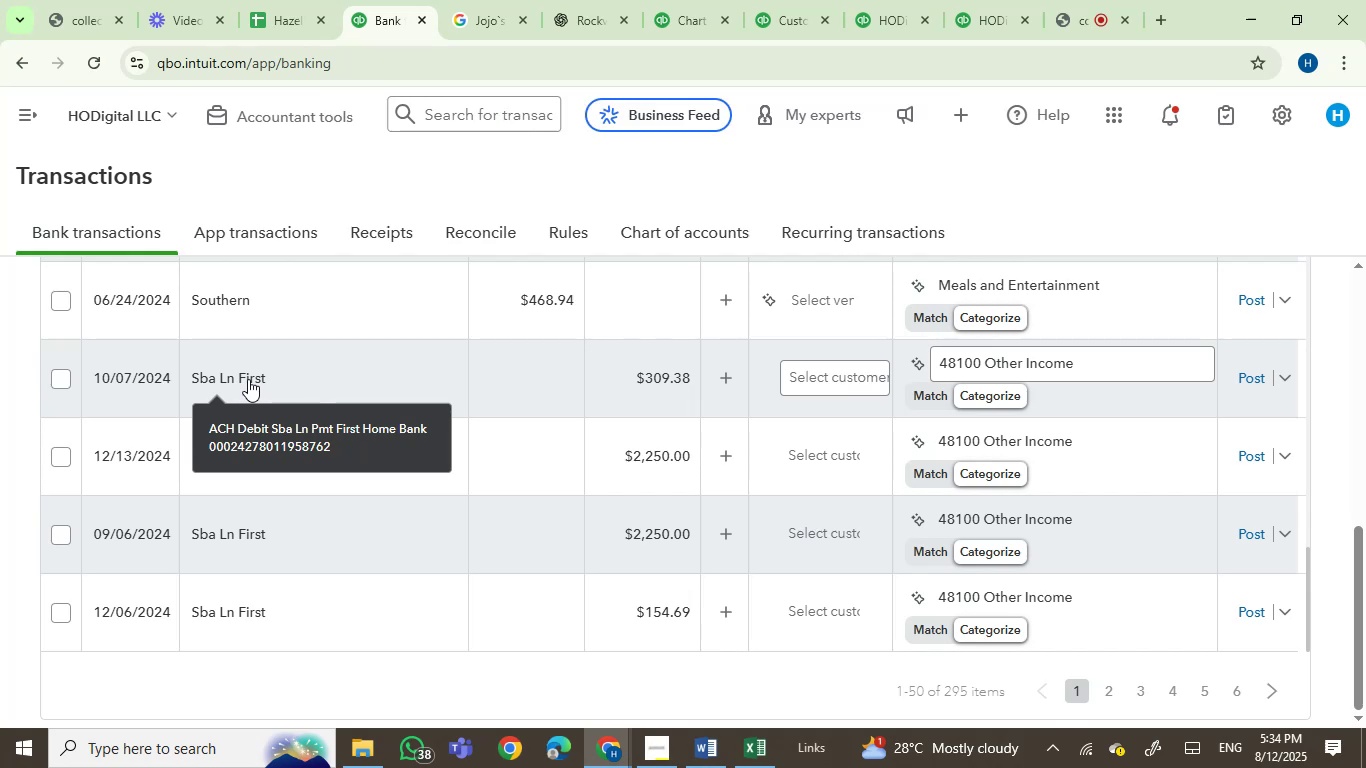 
wait(14.0)
 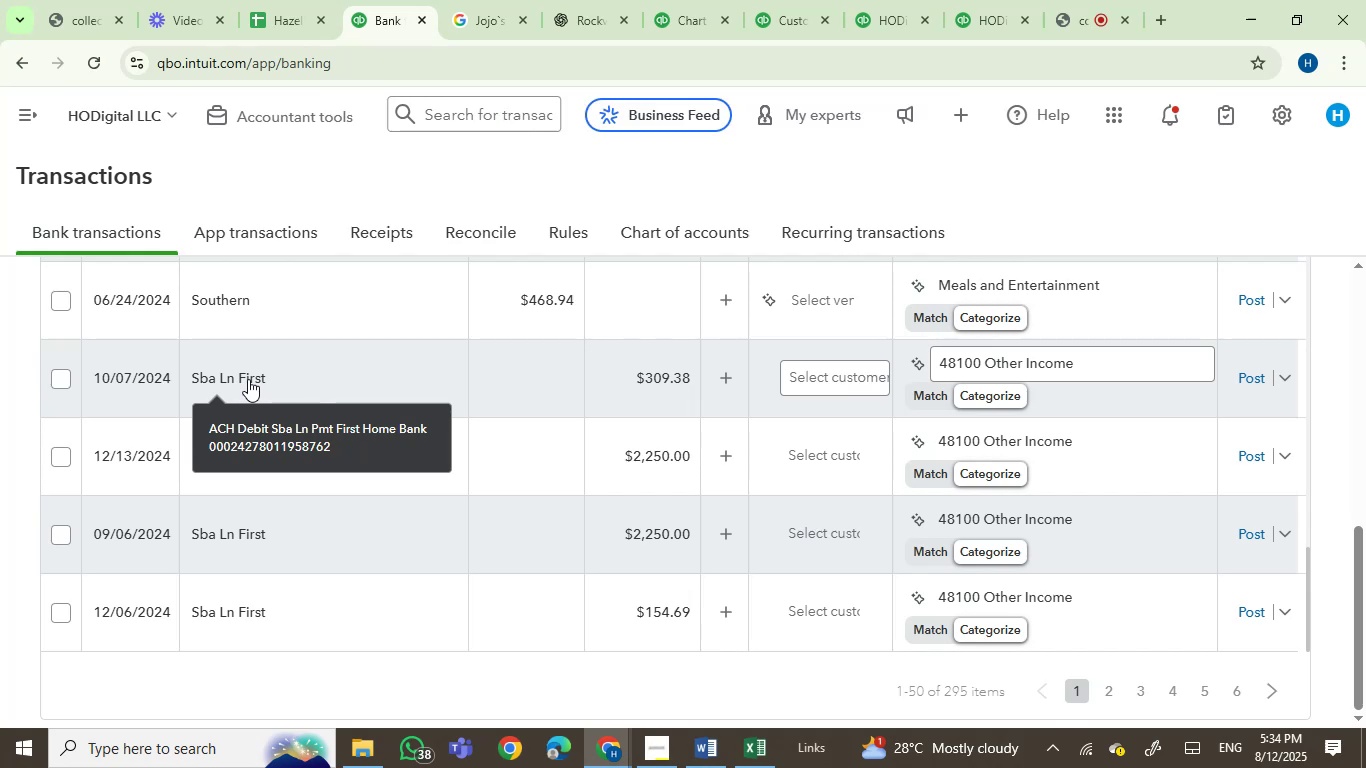 
left_click([228, 380])
 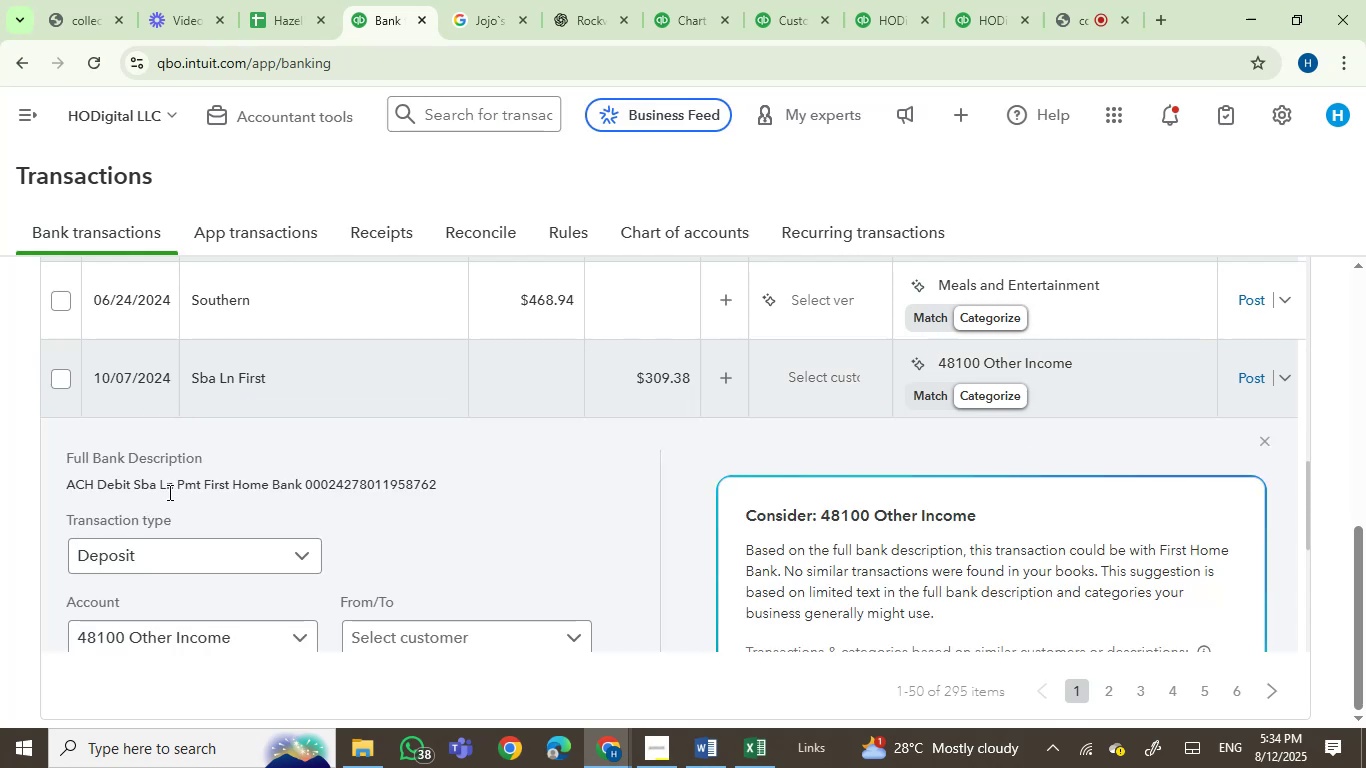 
left_click([146, 488])
 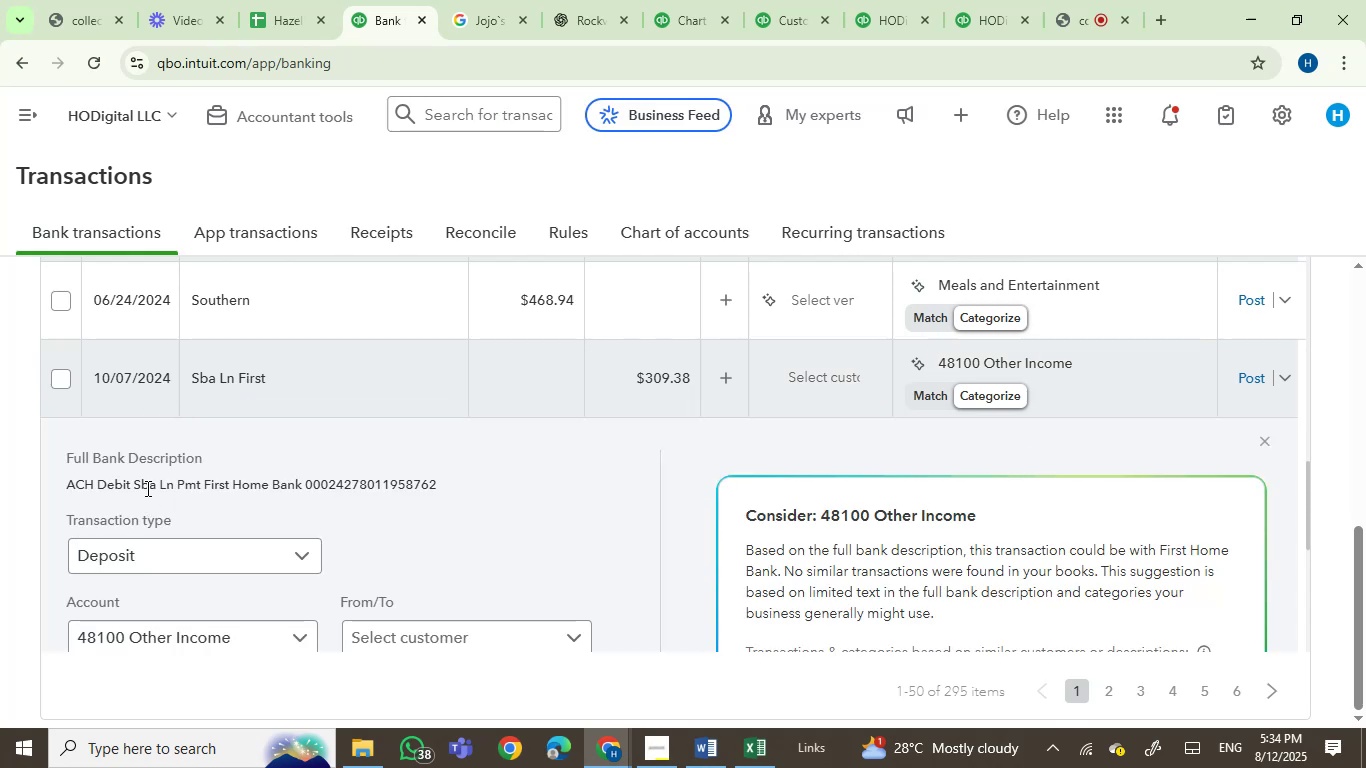 
left_click_drag(start_coordinate=[146, 488], to_coordinate=[296, 484])
 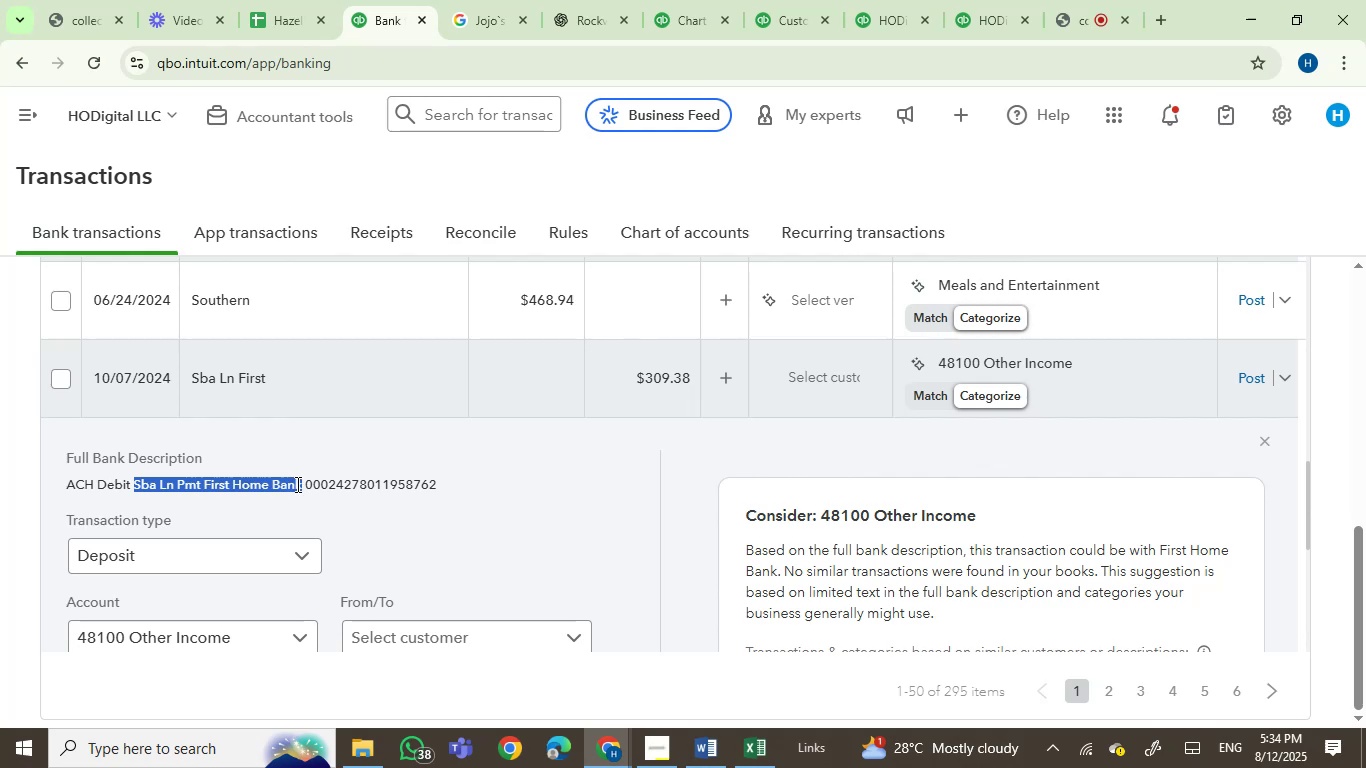 
key(Control+C)
 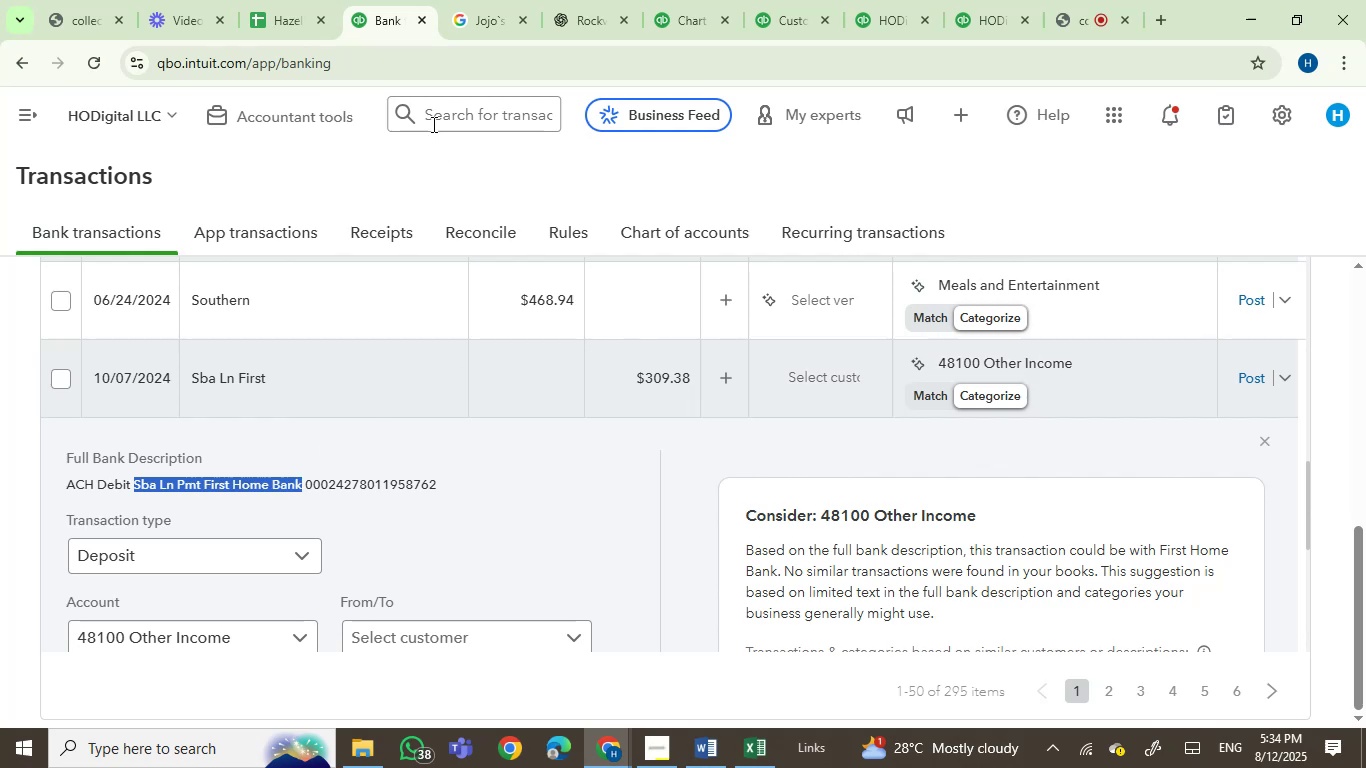 
left_click([466, 4])
 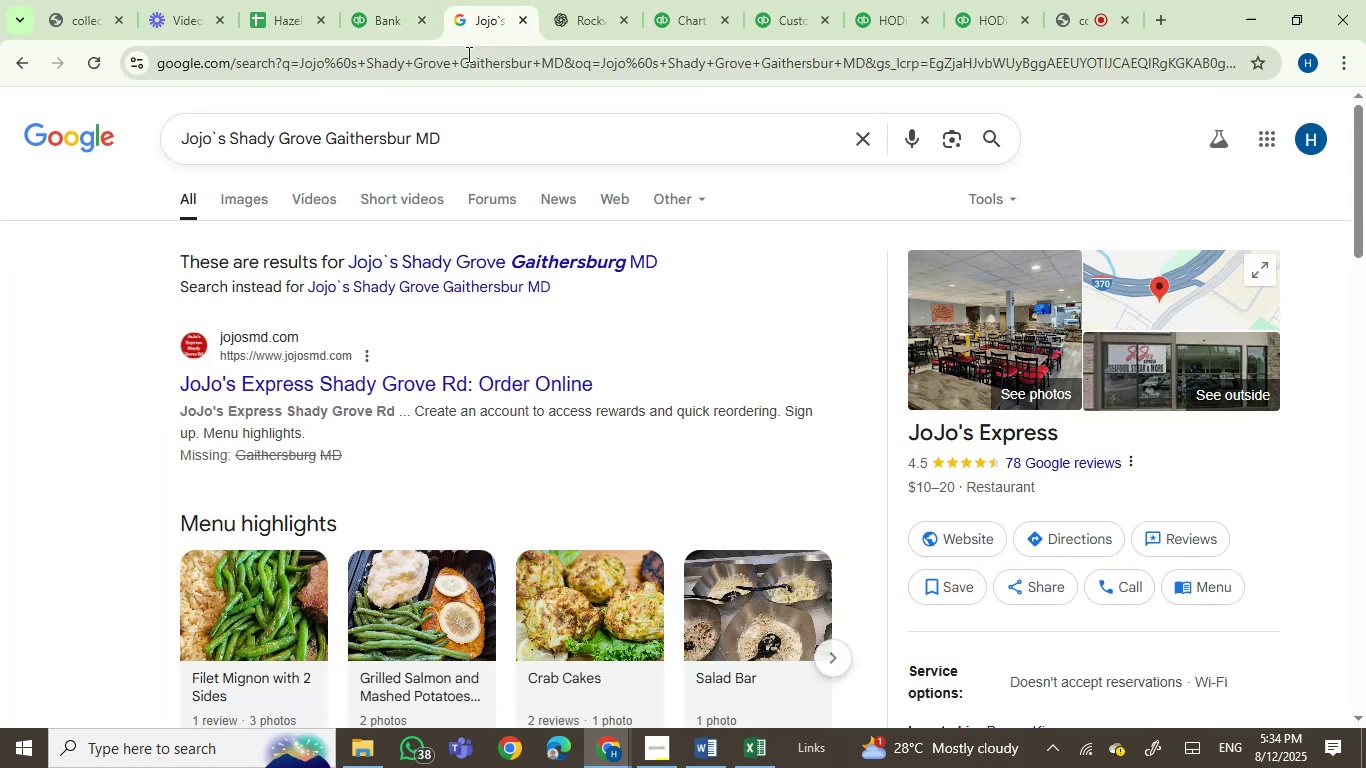 
hold_key(key=ControlLeft, duration=0.34)
double_click([467, 54])
 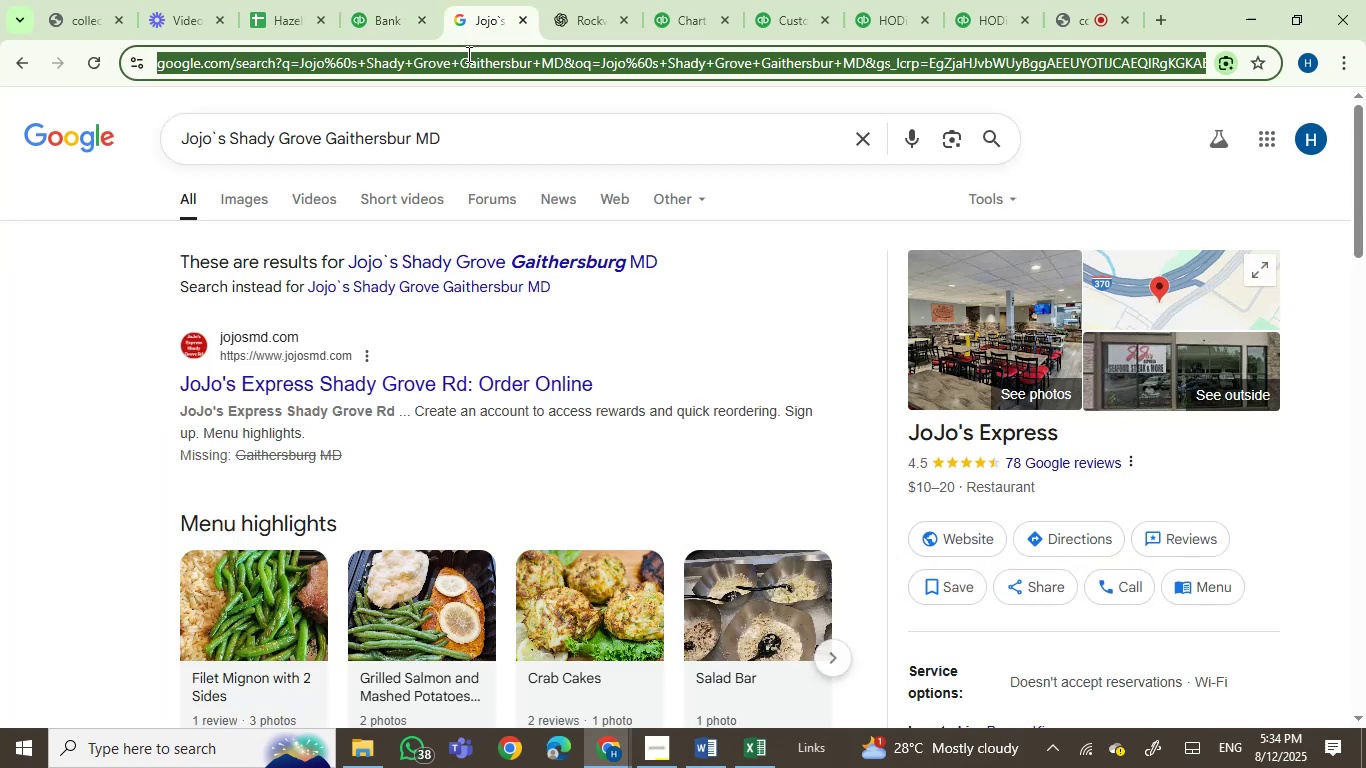 
key(Enter)
 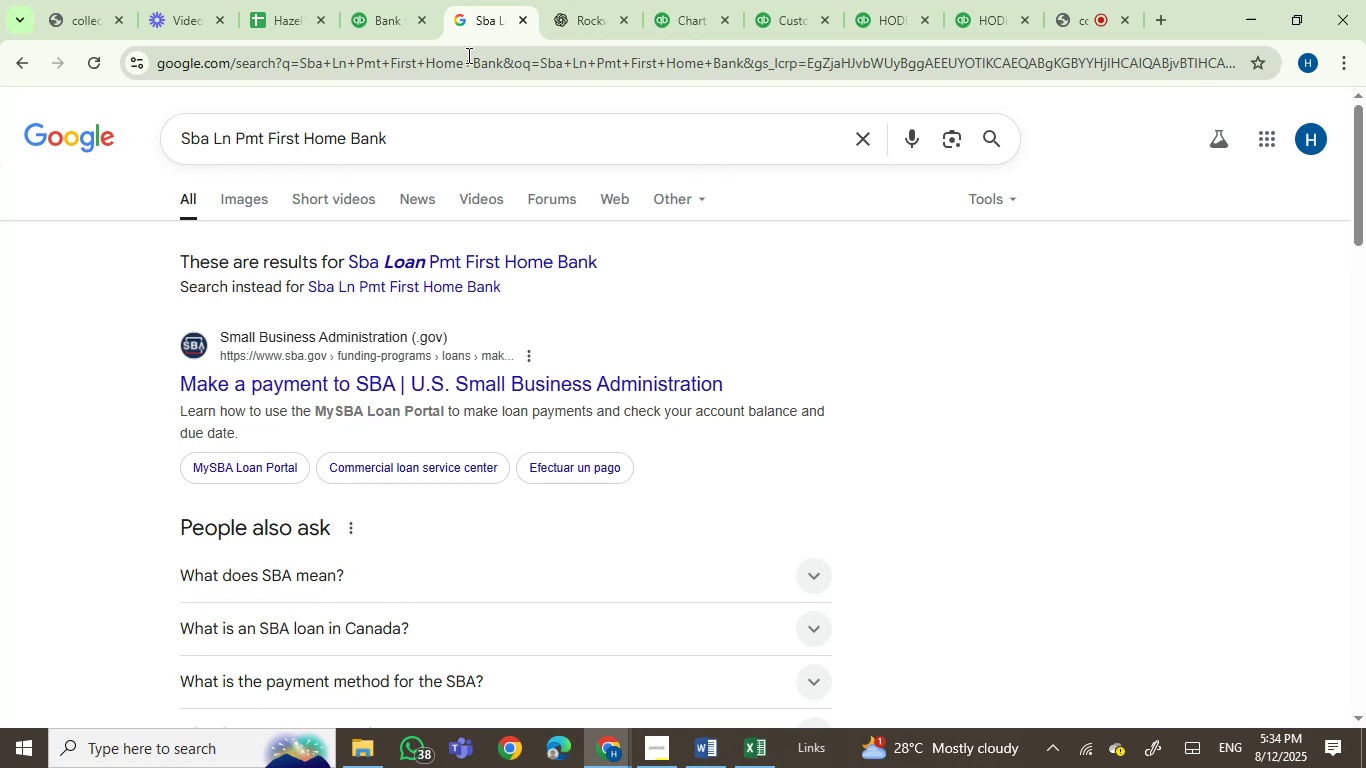 
wait(11.46)
 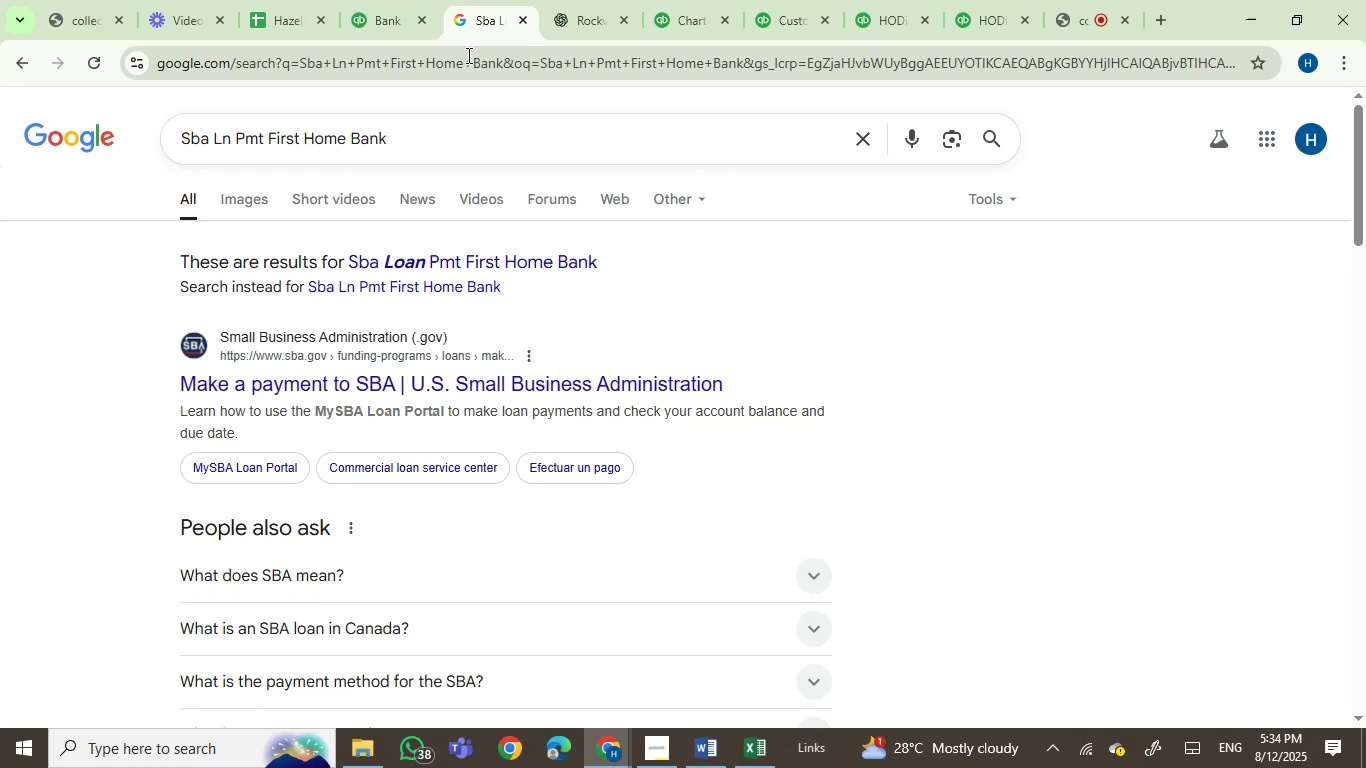 
scroll: coordinate [943, 450], scroll_direction: down, amount: 1.0
 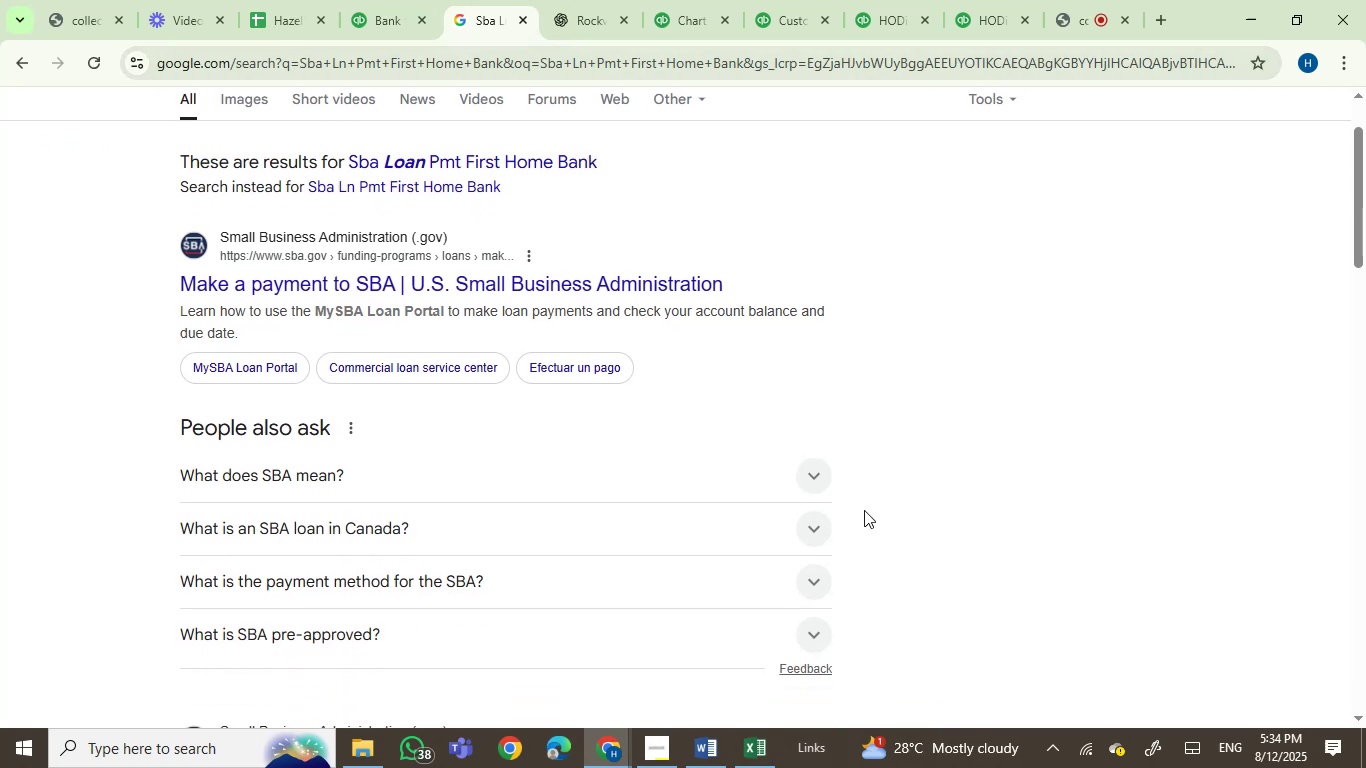 
left_click([729, 490])
 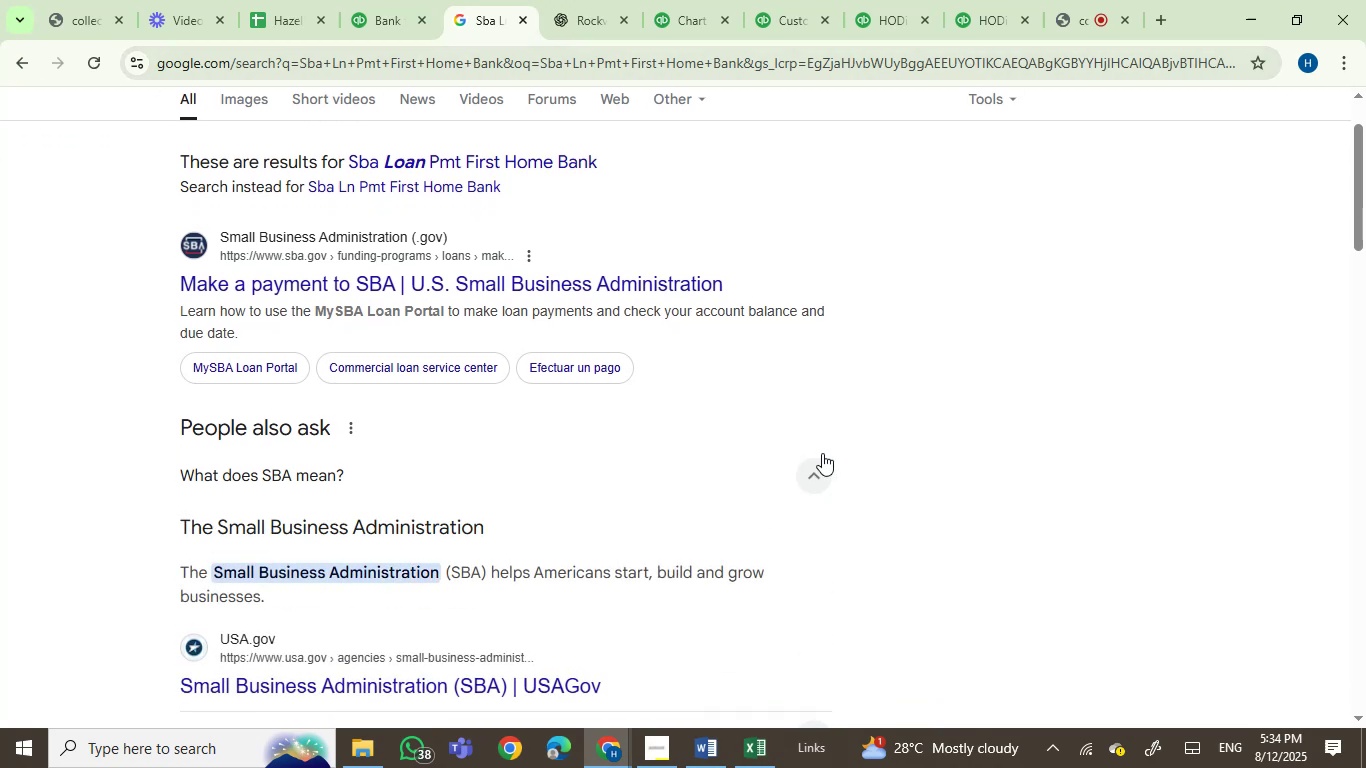 
scroll: coordinate [822, 453], scroll_direction: up, amount: 2.0
 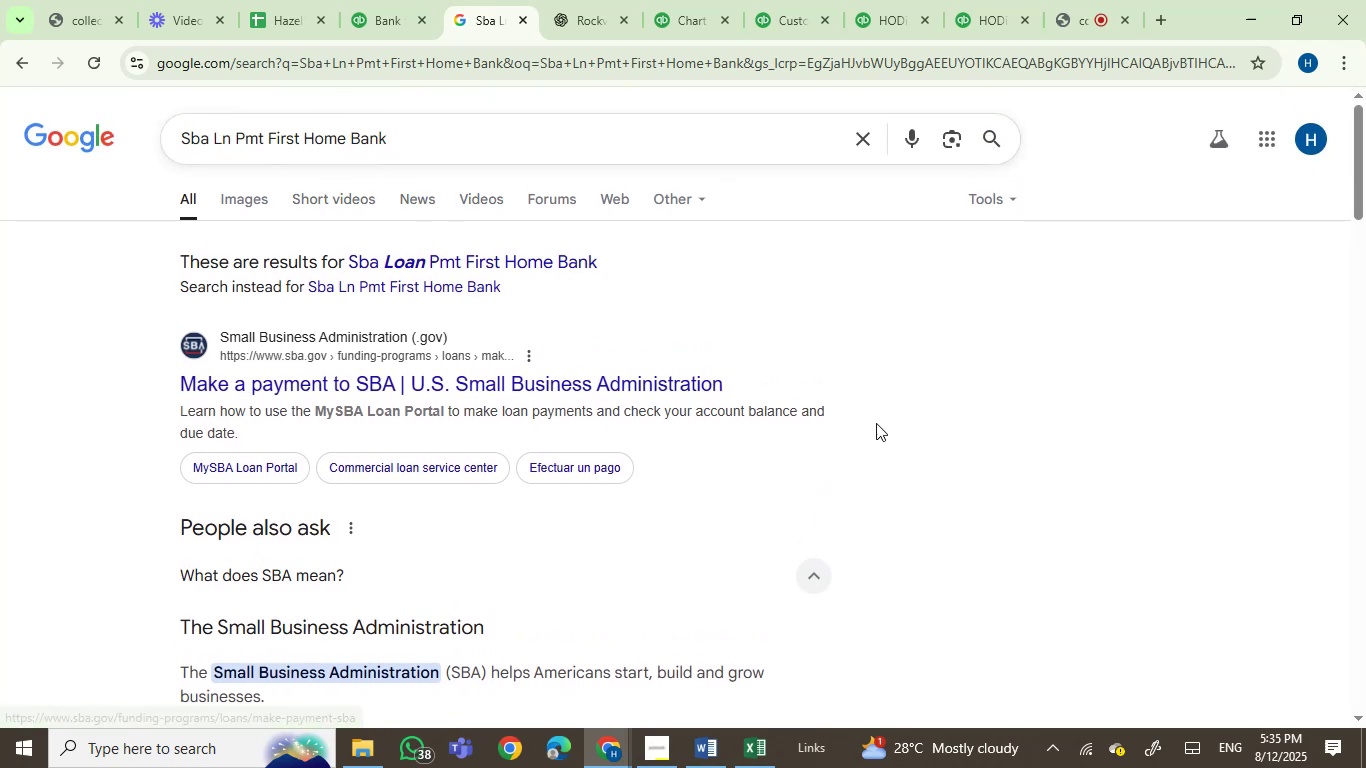 
wait(6.9)
 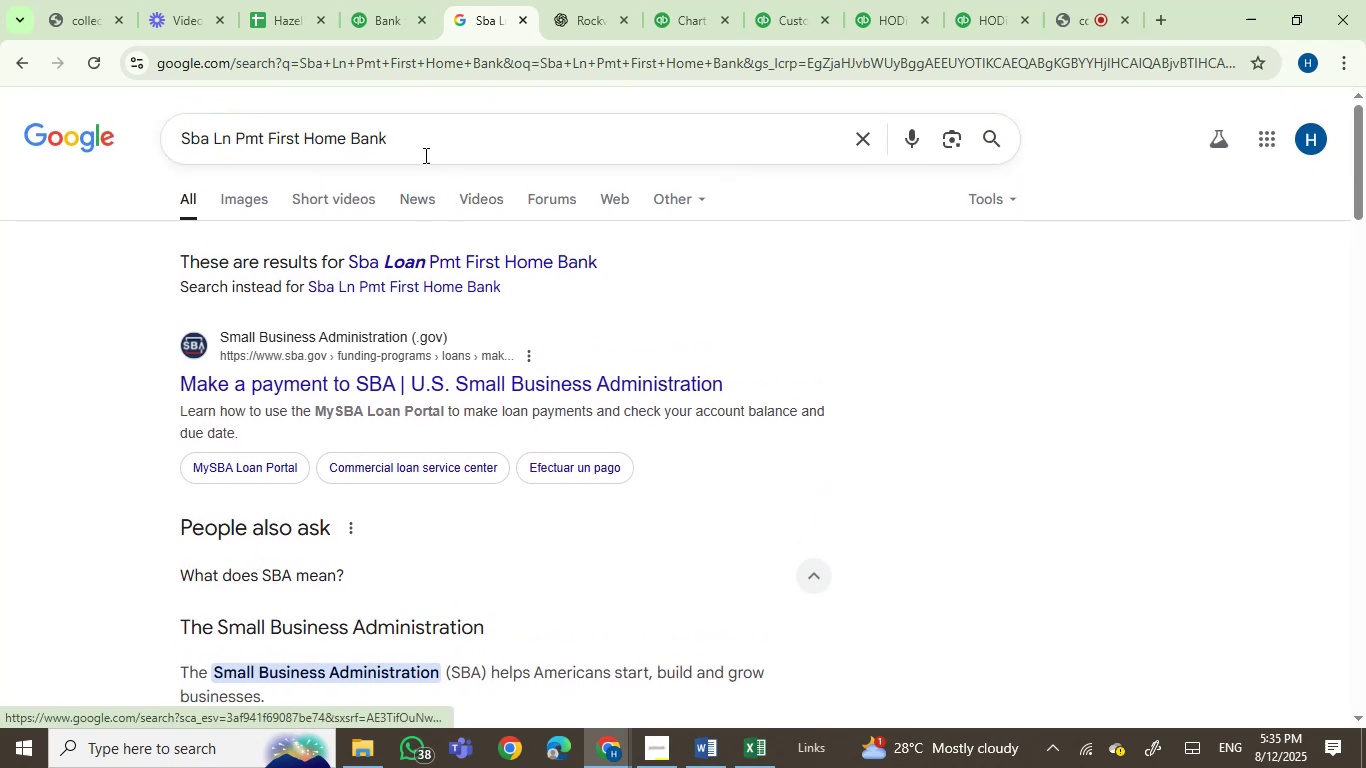 
left_click([388, 12])
 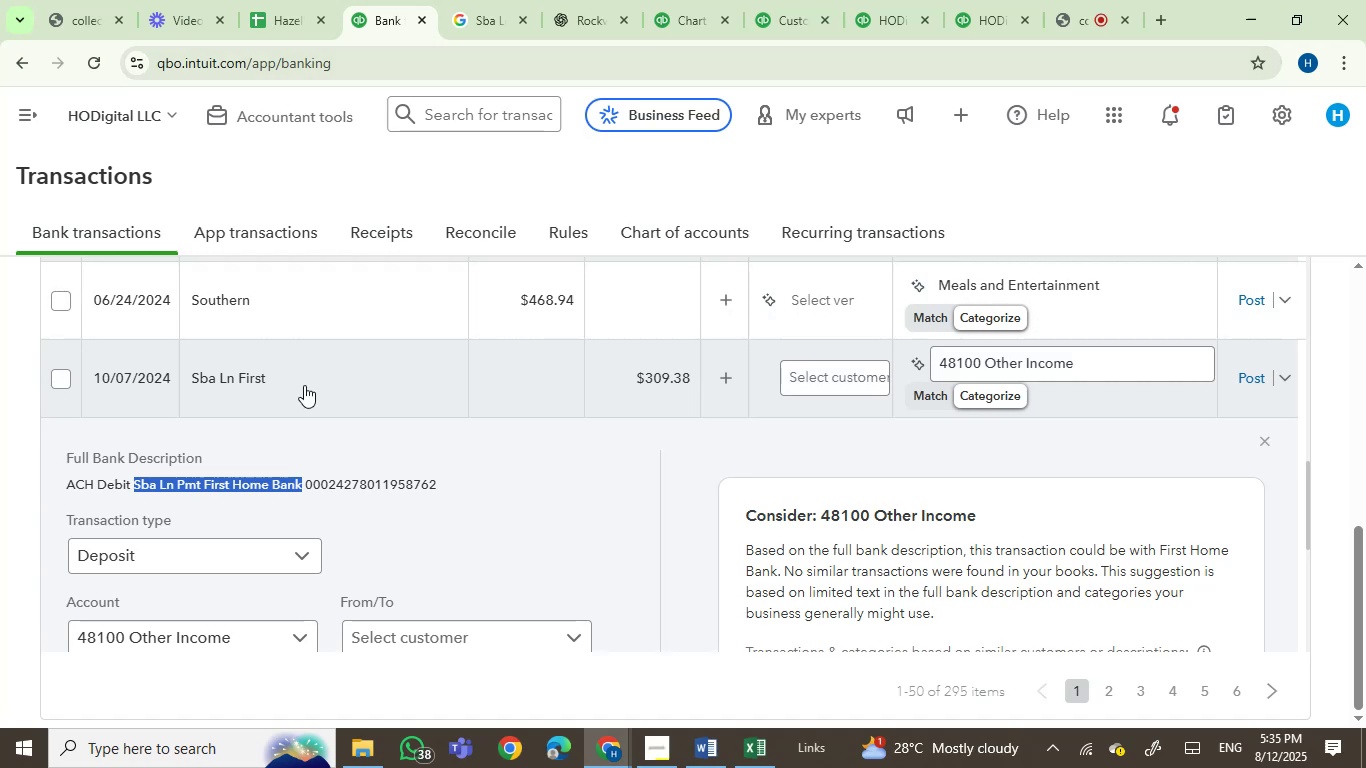 
wait(9.13)
 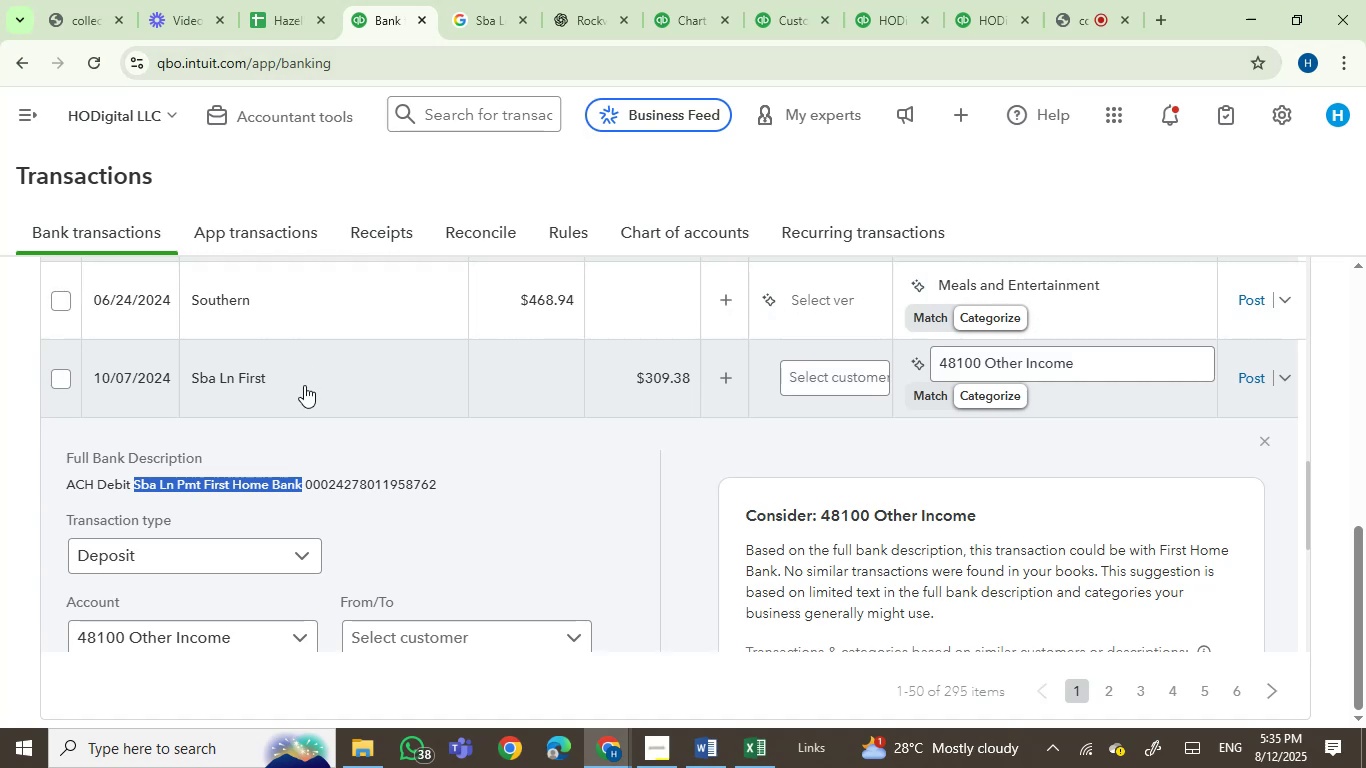 
left_click([52, 383])
 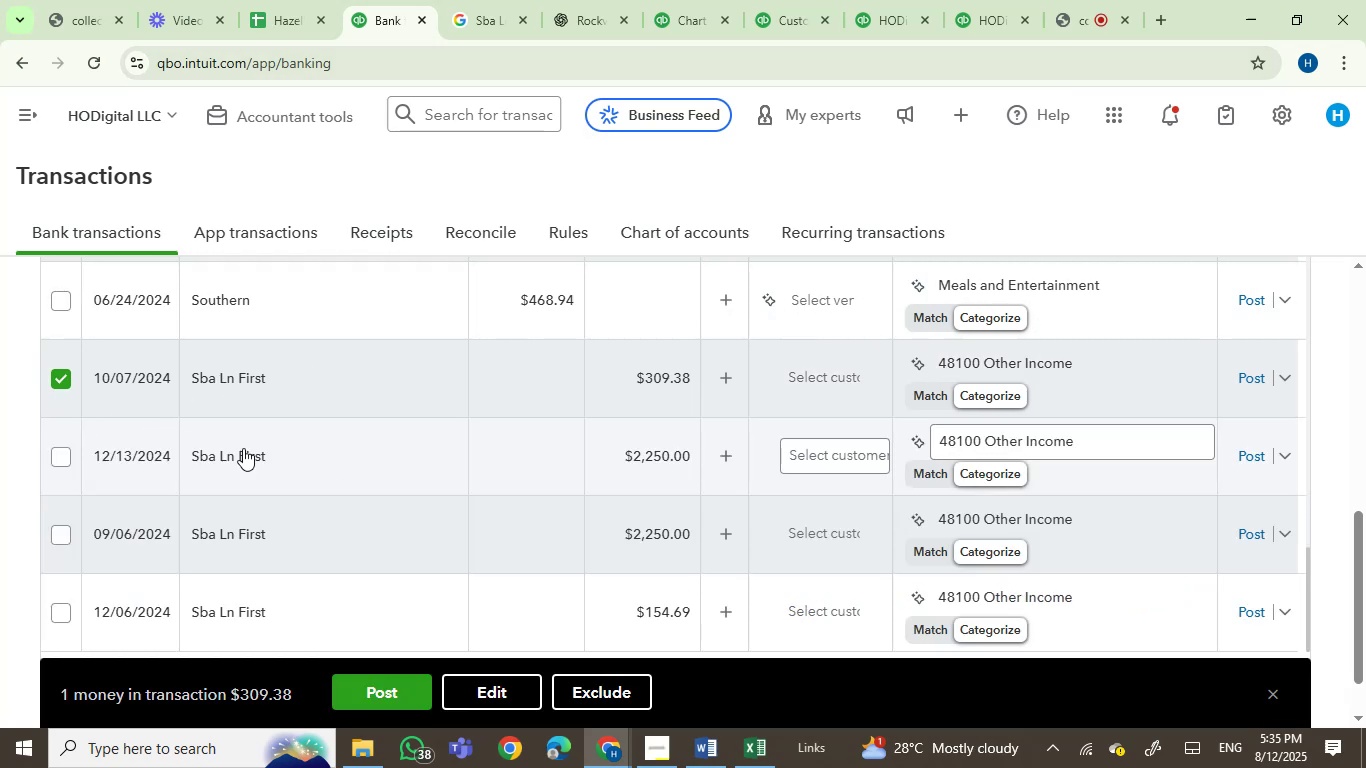 
mouse_move([205, 461])
 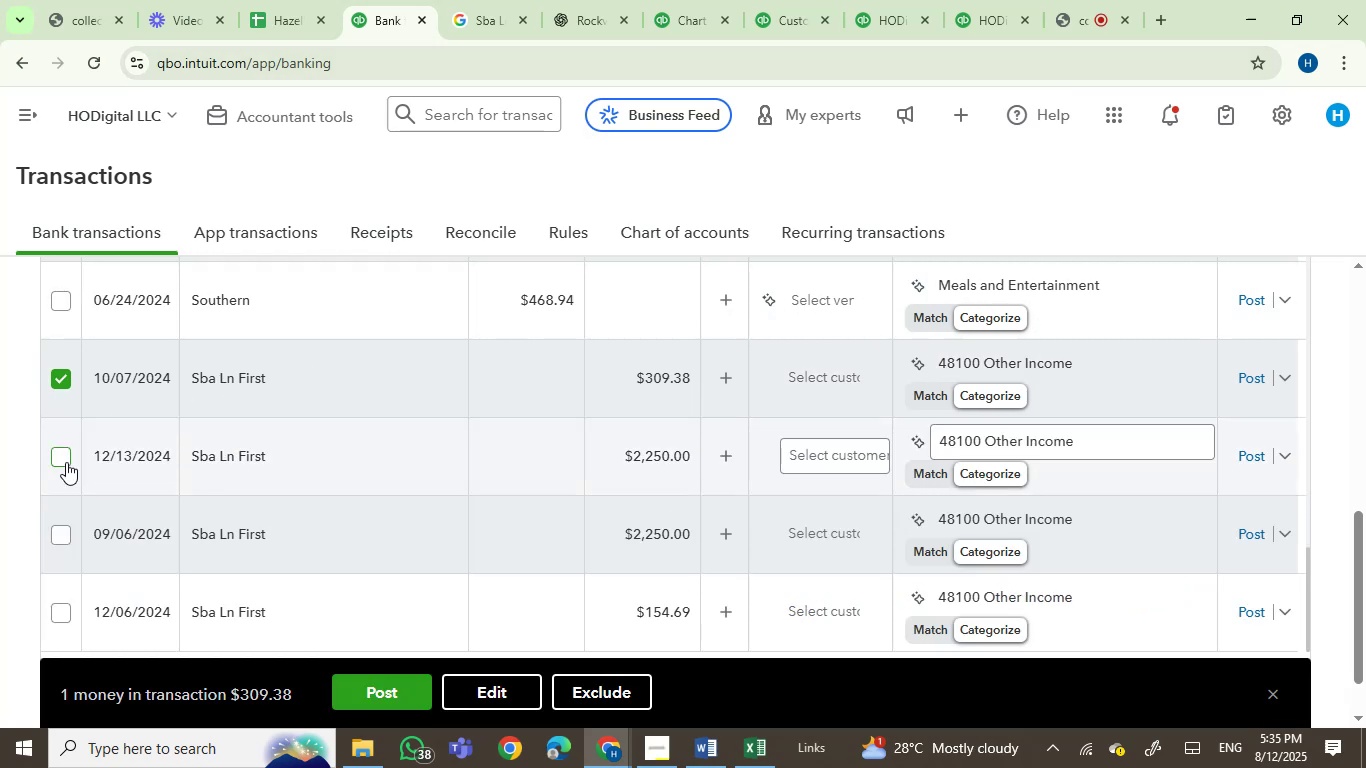 
left_click([65, 459])
 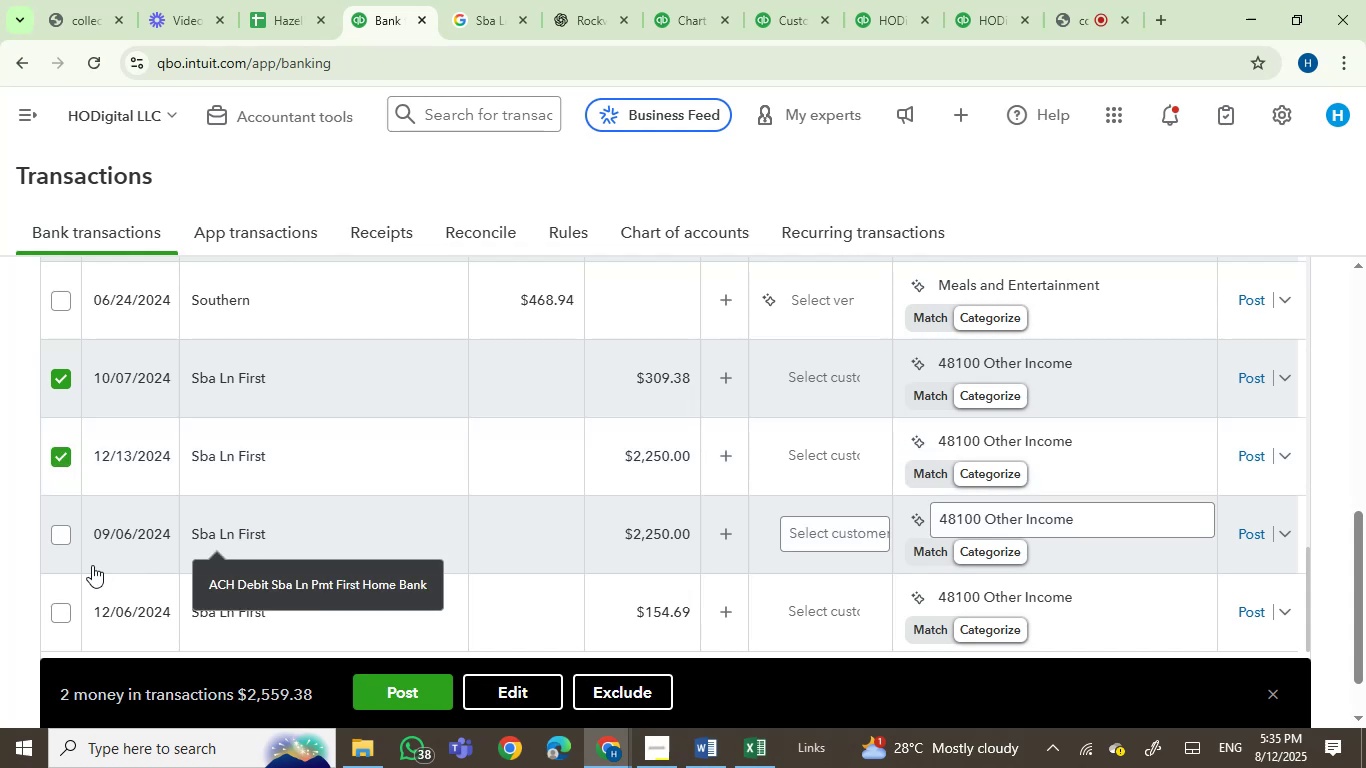 
left_click([54, 531])
 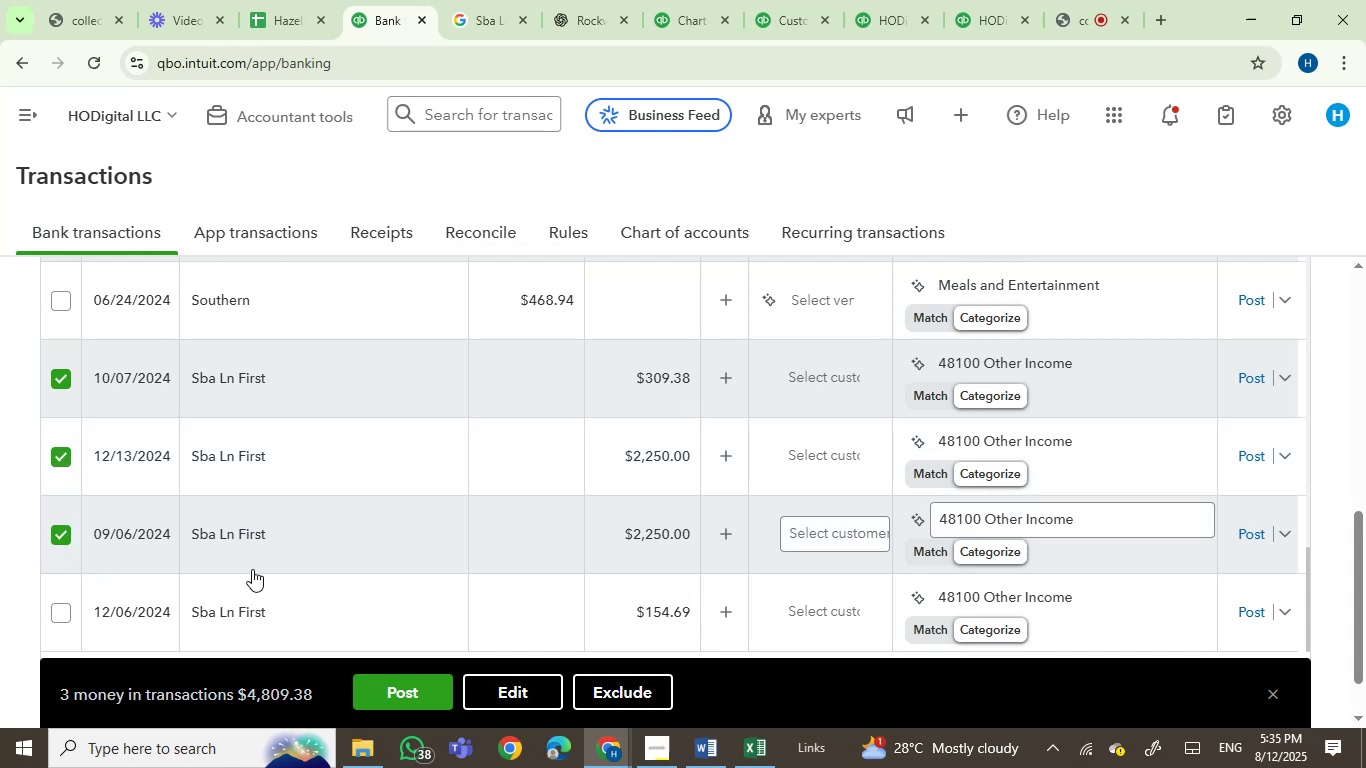 
mouse_move([217, 610])
 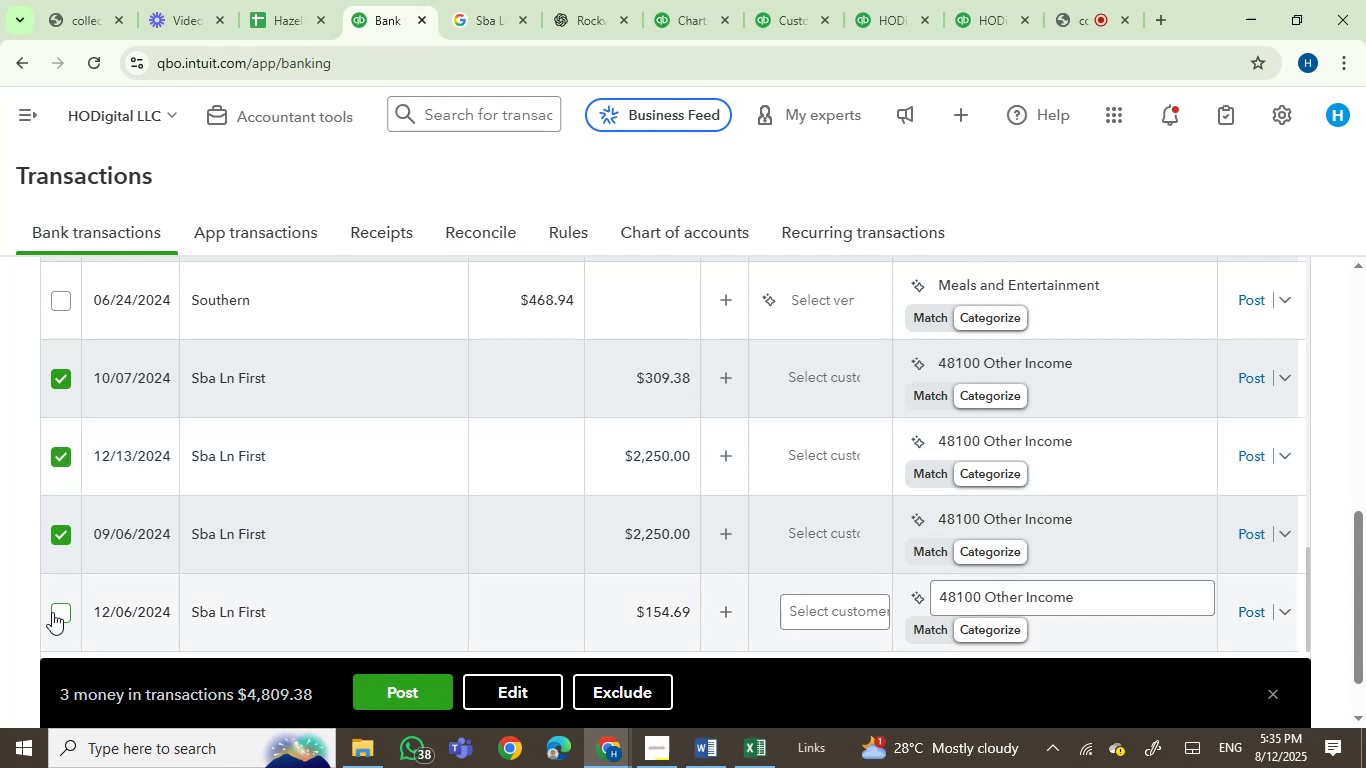 
left_click([52, 612])
 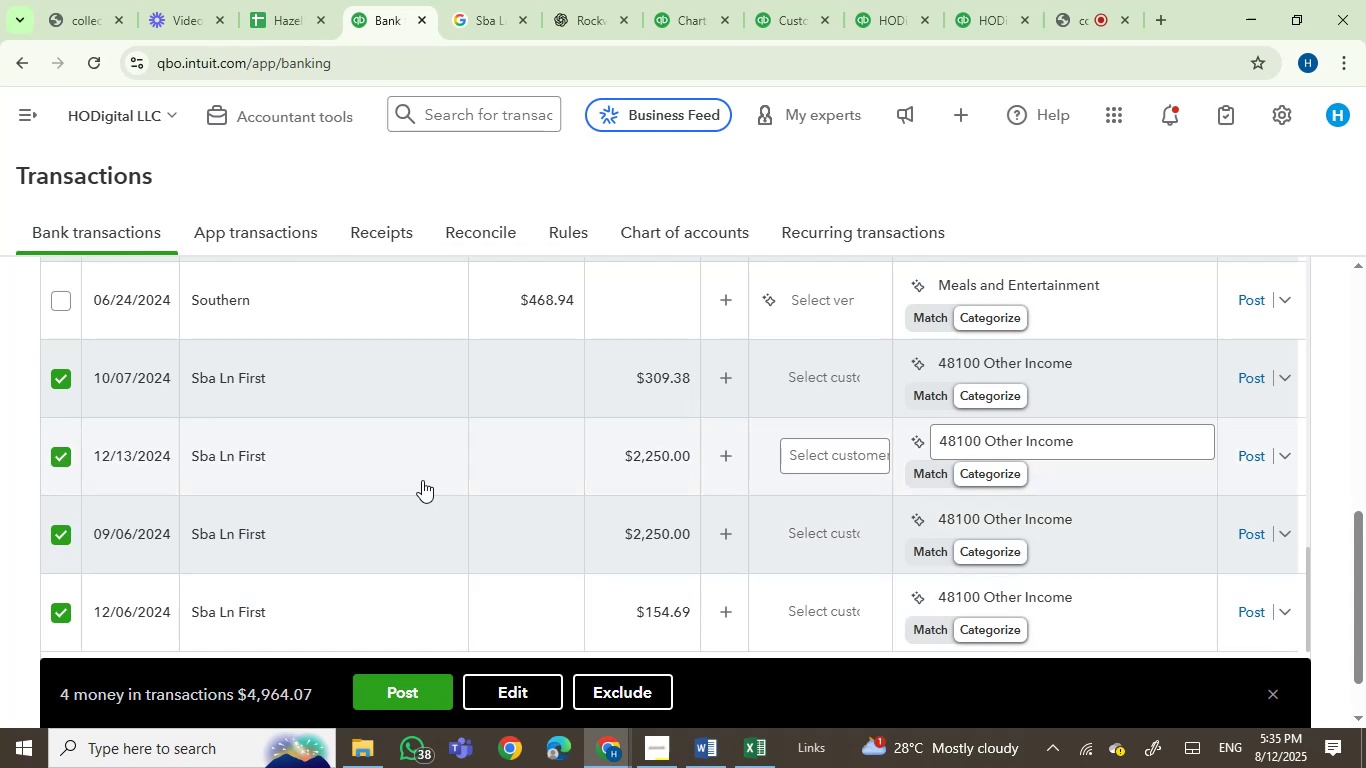 
scroll: coordinate [501, 509], scroll_direction: down, amount: 2.0
 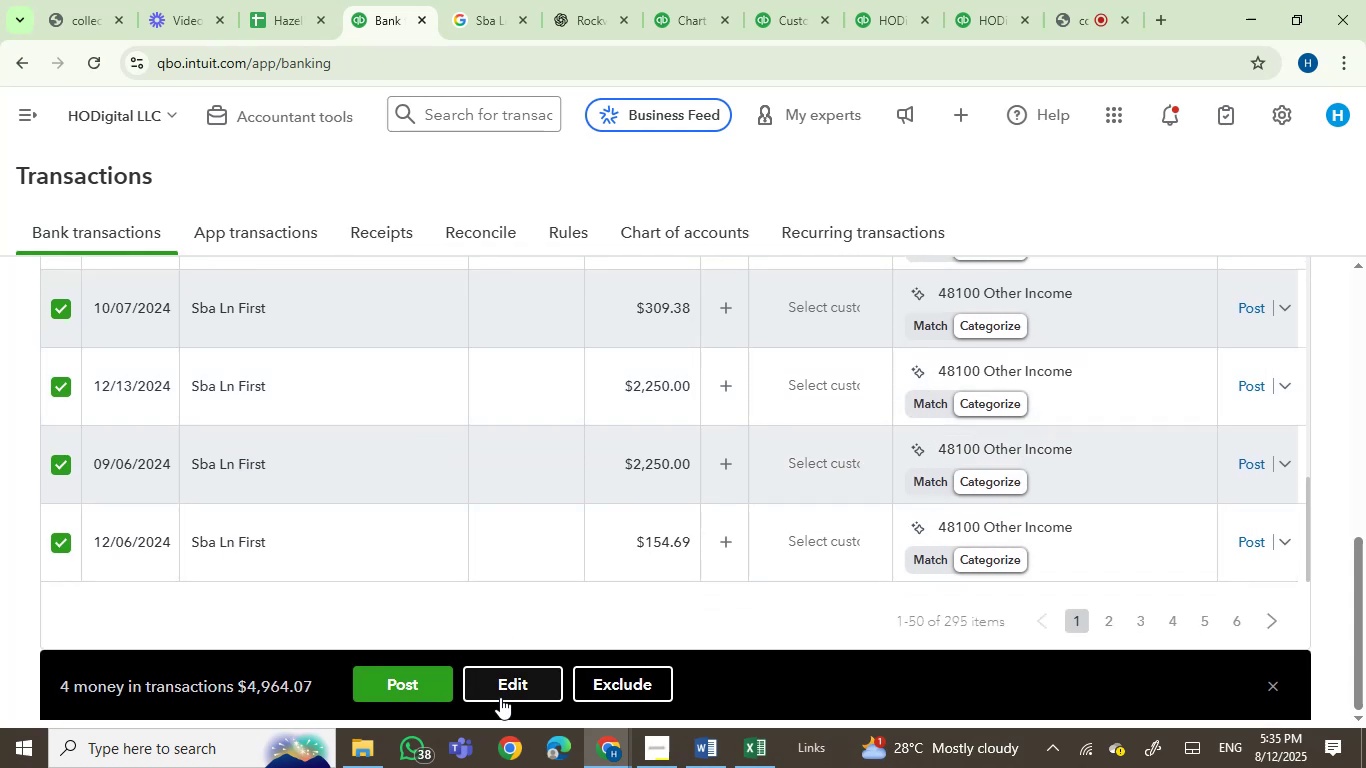 
left_click([505, 688])
 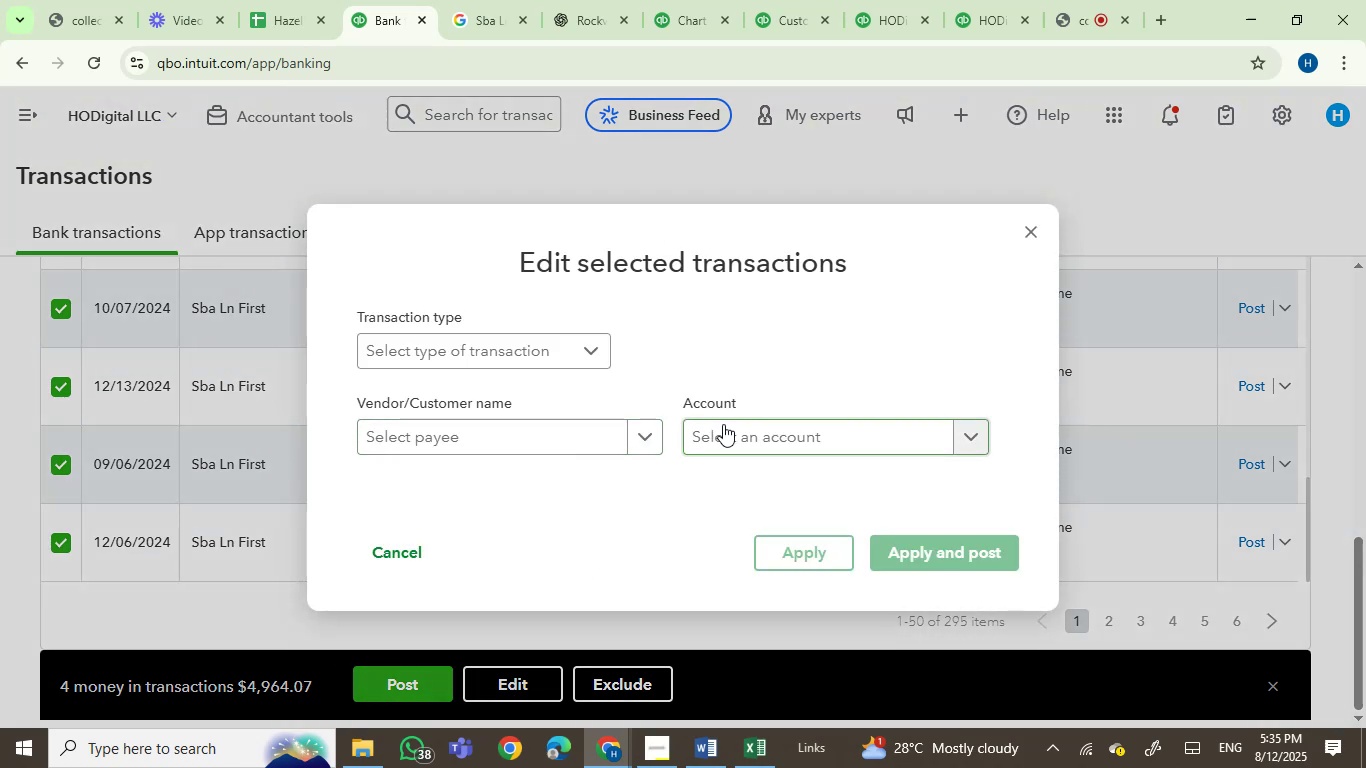 
left_click([725, 431])
 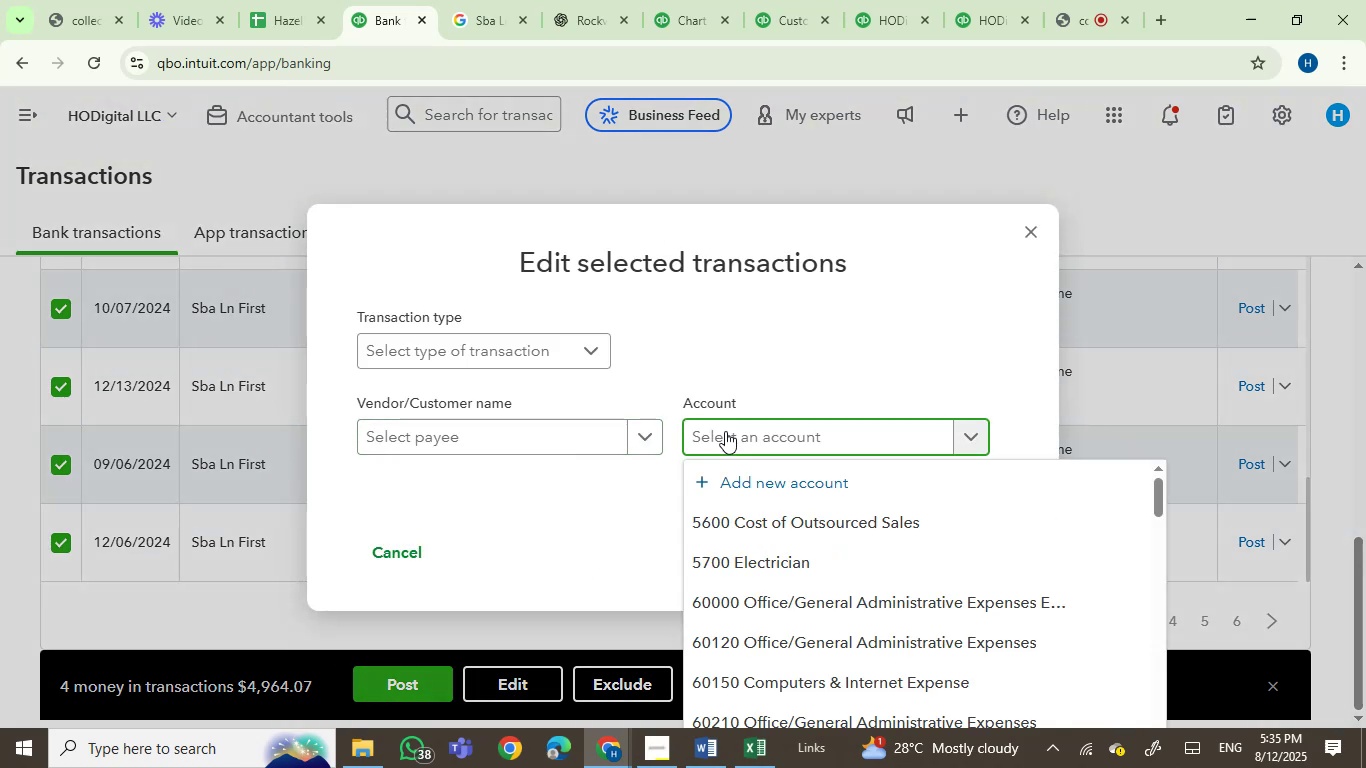 
type(sba)
 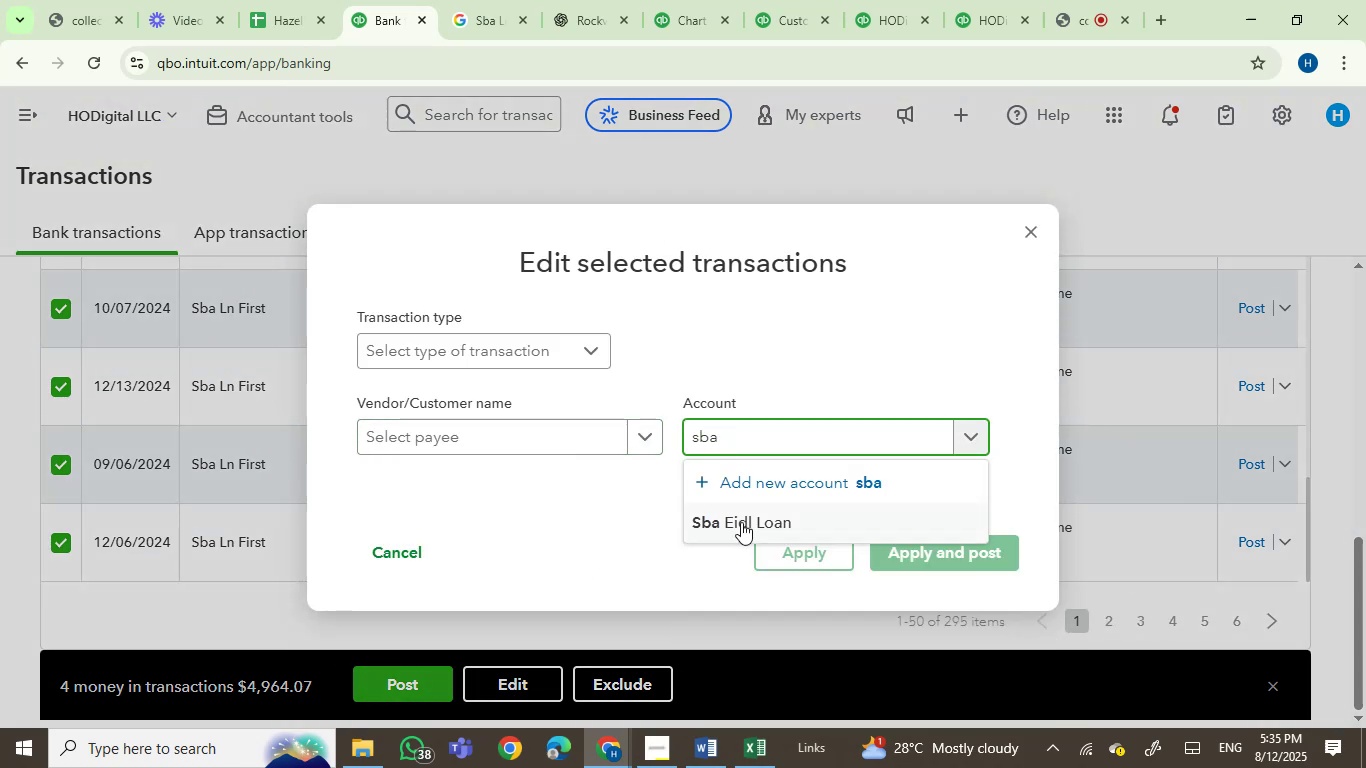 
left_click([741, 522])
 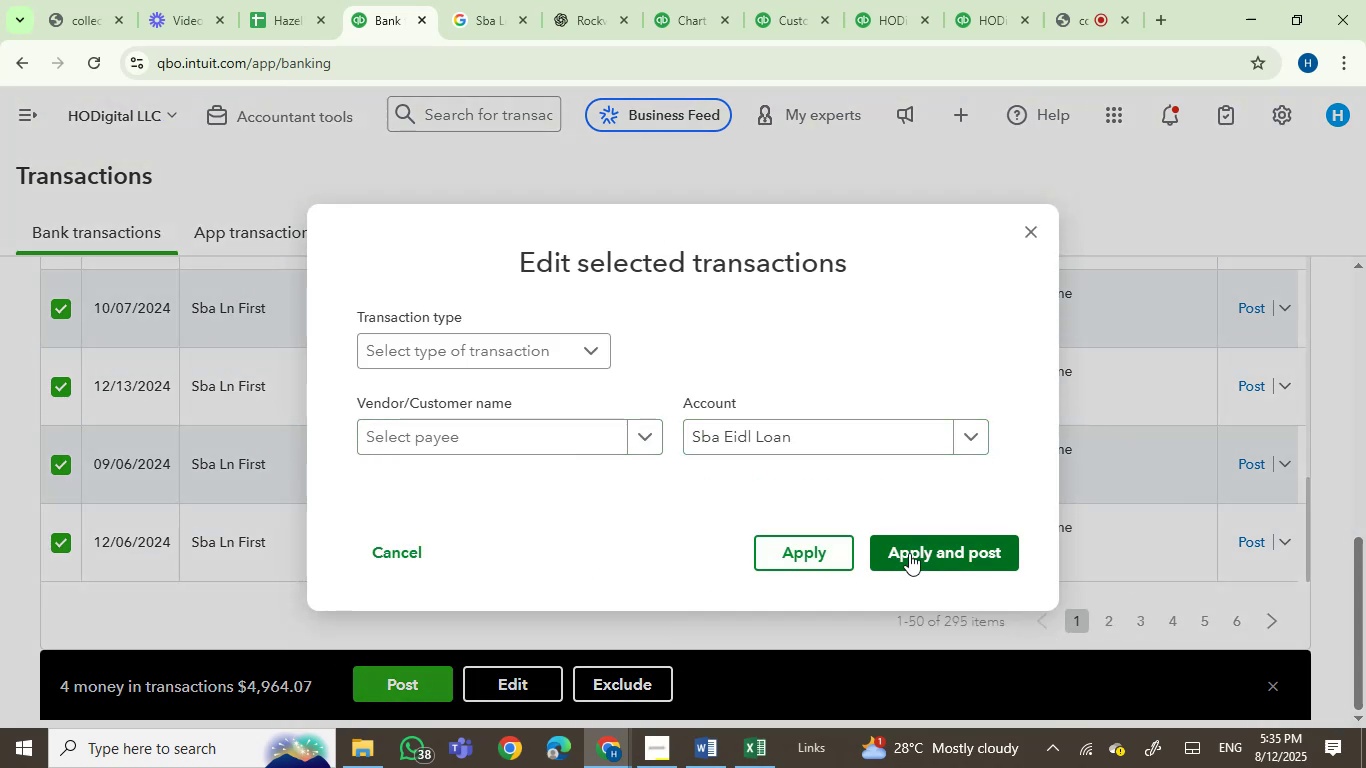 
left_click([918, 554])
 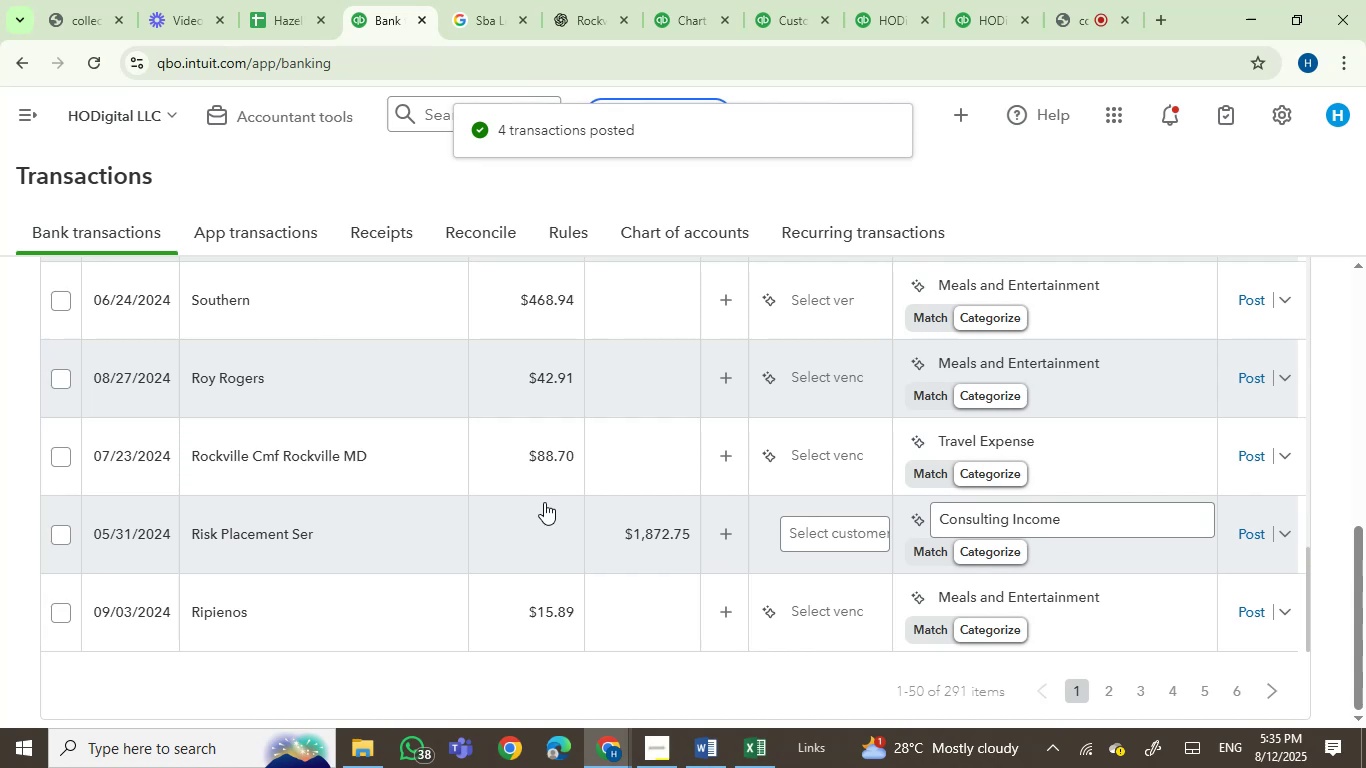 
wait(6.69)
 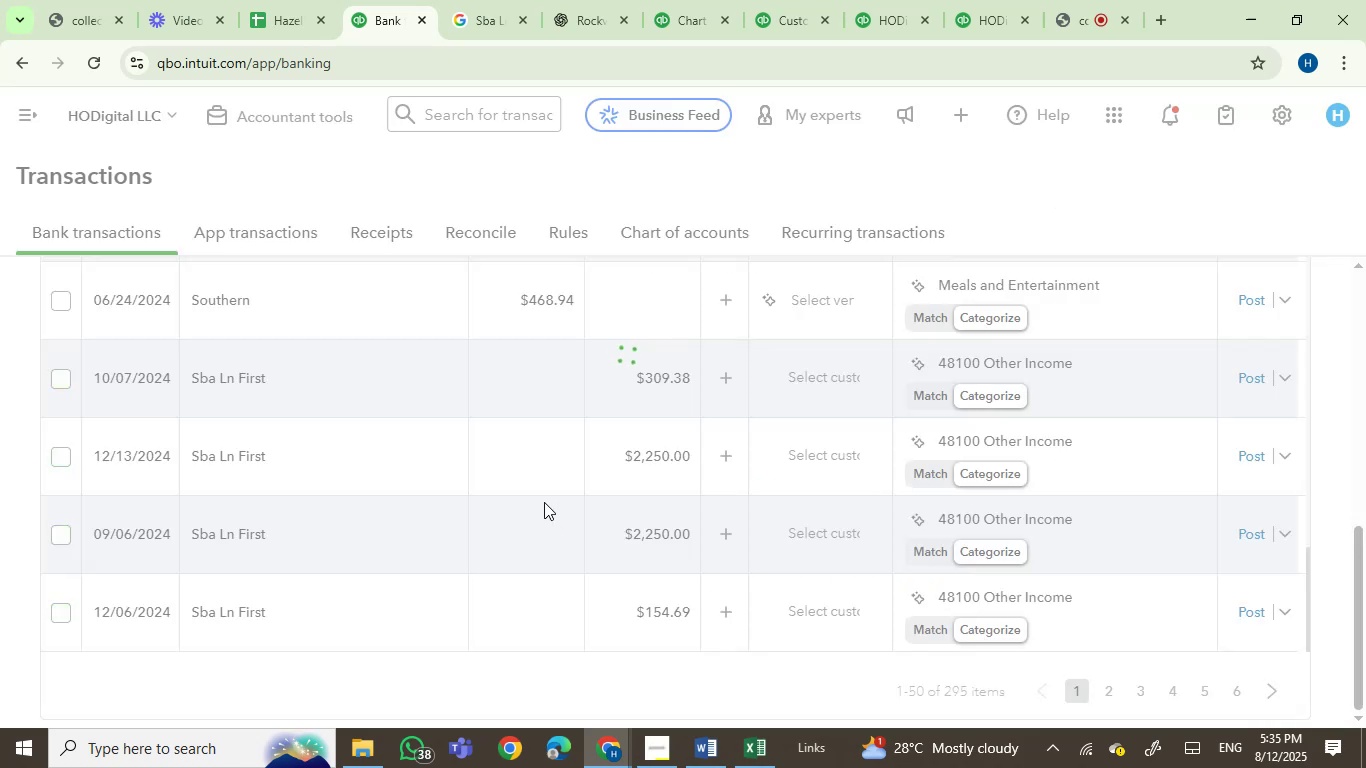 
scroll: coordinate [434, 519], scroll_direction: down, amount: 1.0
 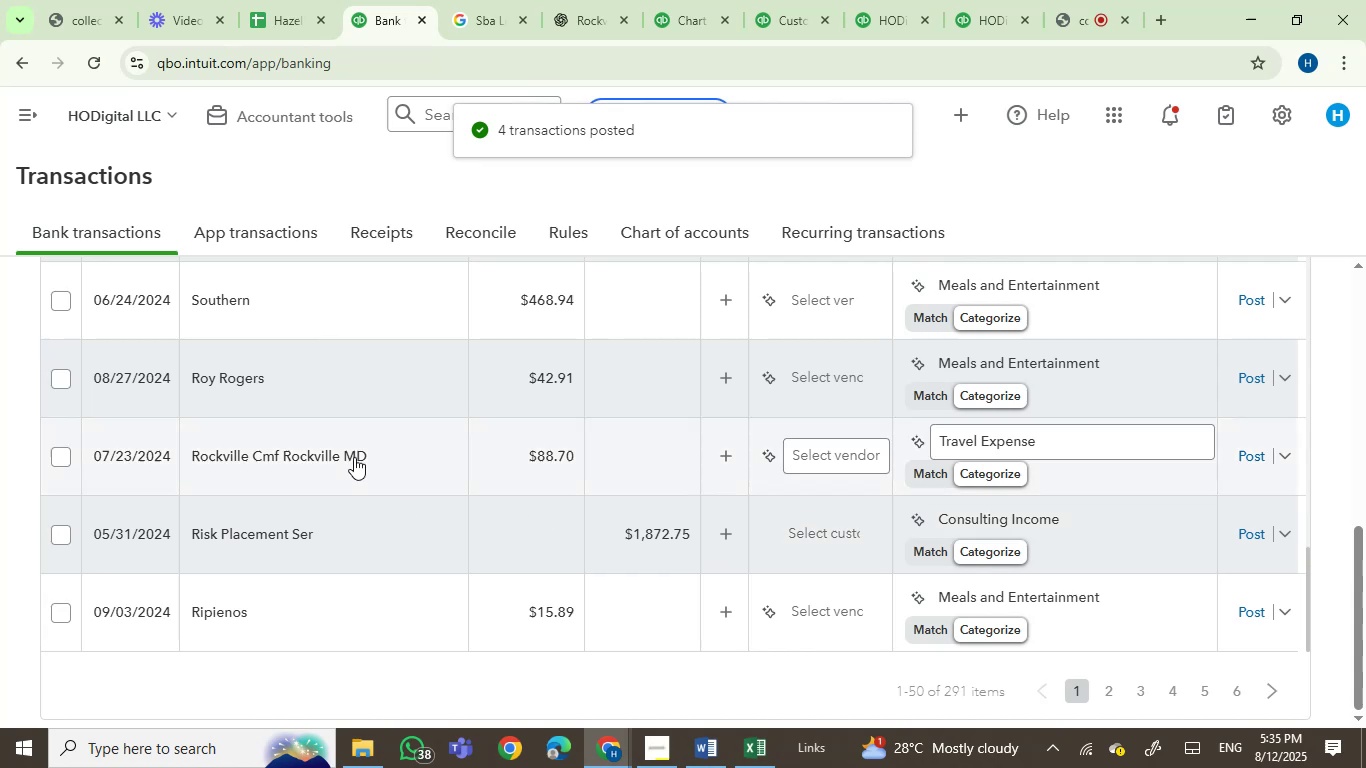 
scroll: coordinate [354, 450], scroll_direction: up, amount: 1.0
 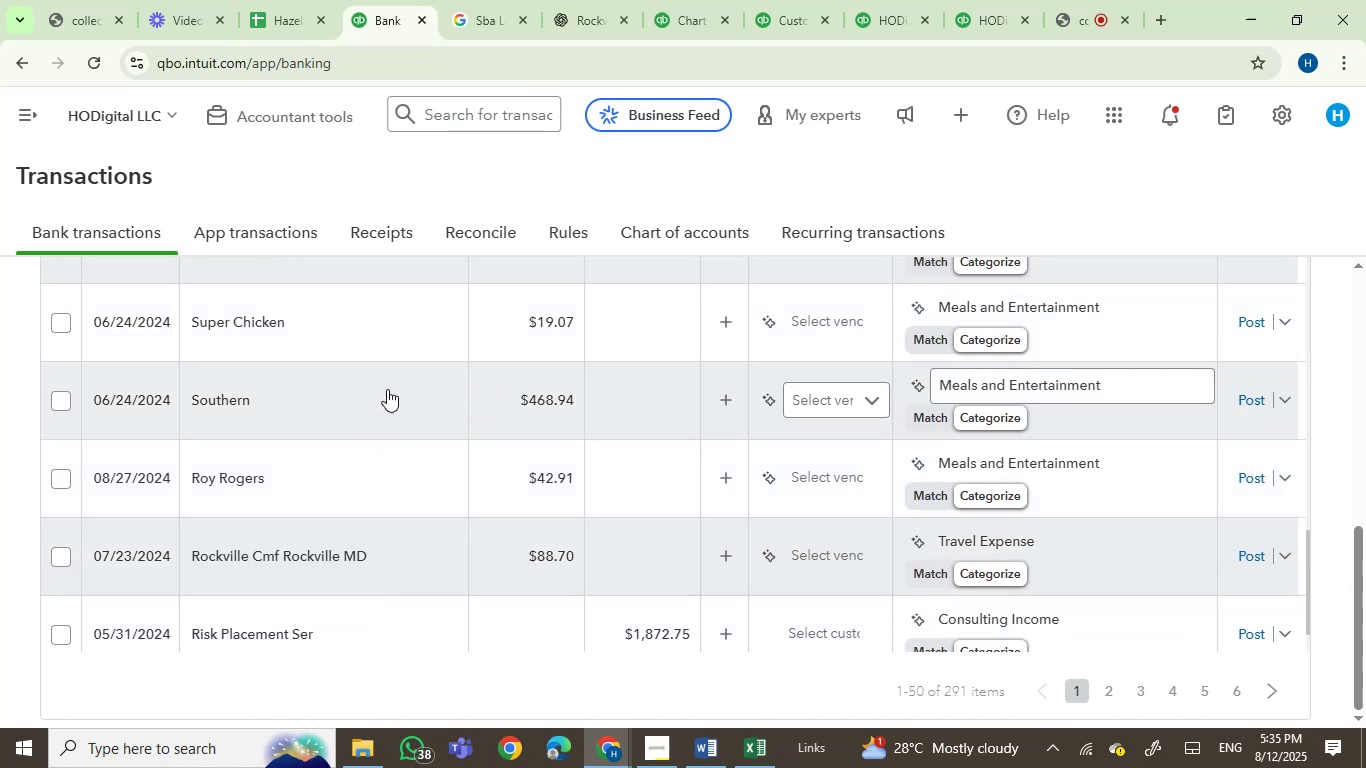 
left_click([335, 326])
 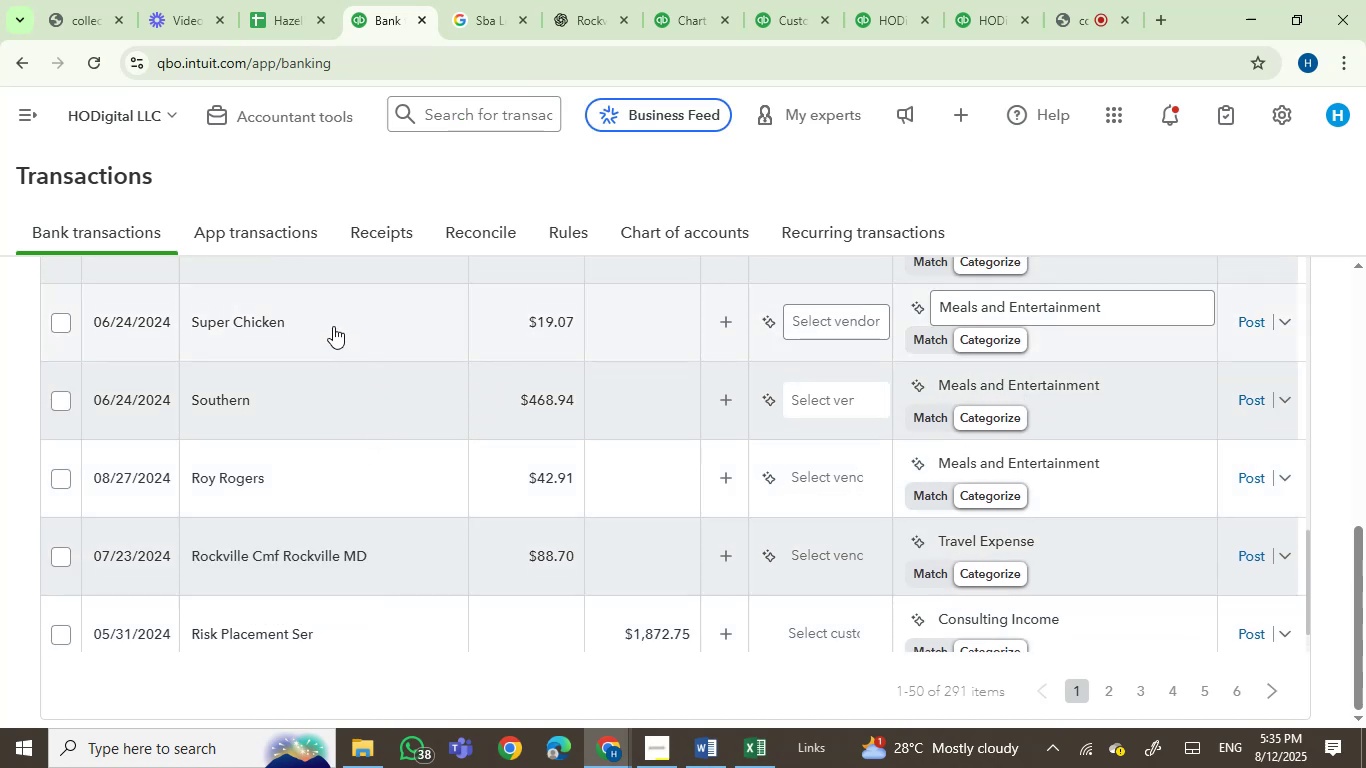 
mouse_move([313, 370])
 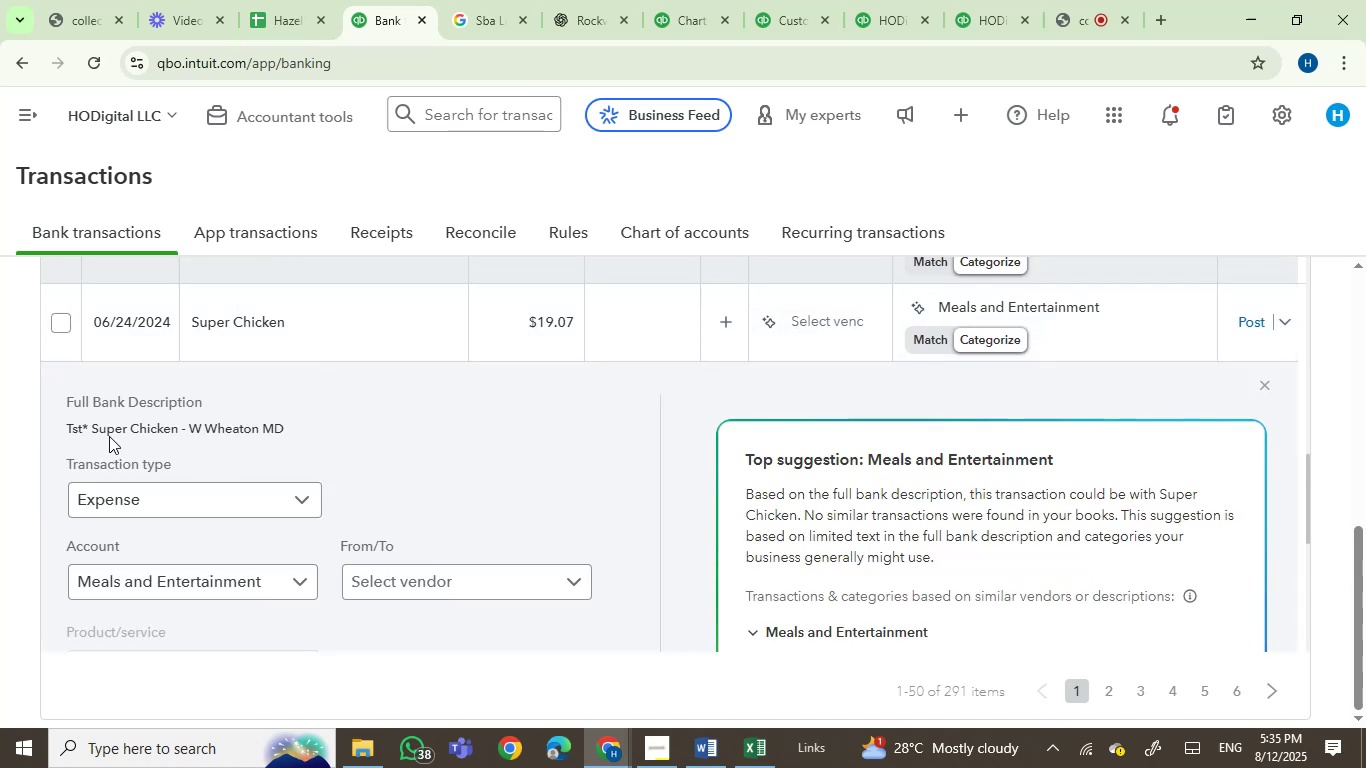 
left_click([108, 431])
 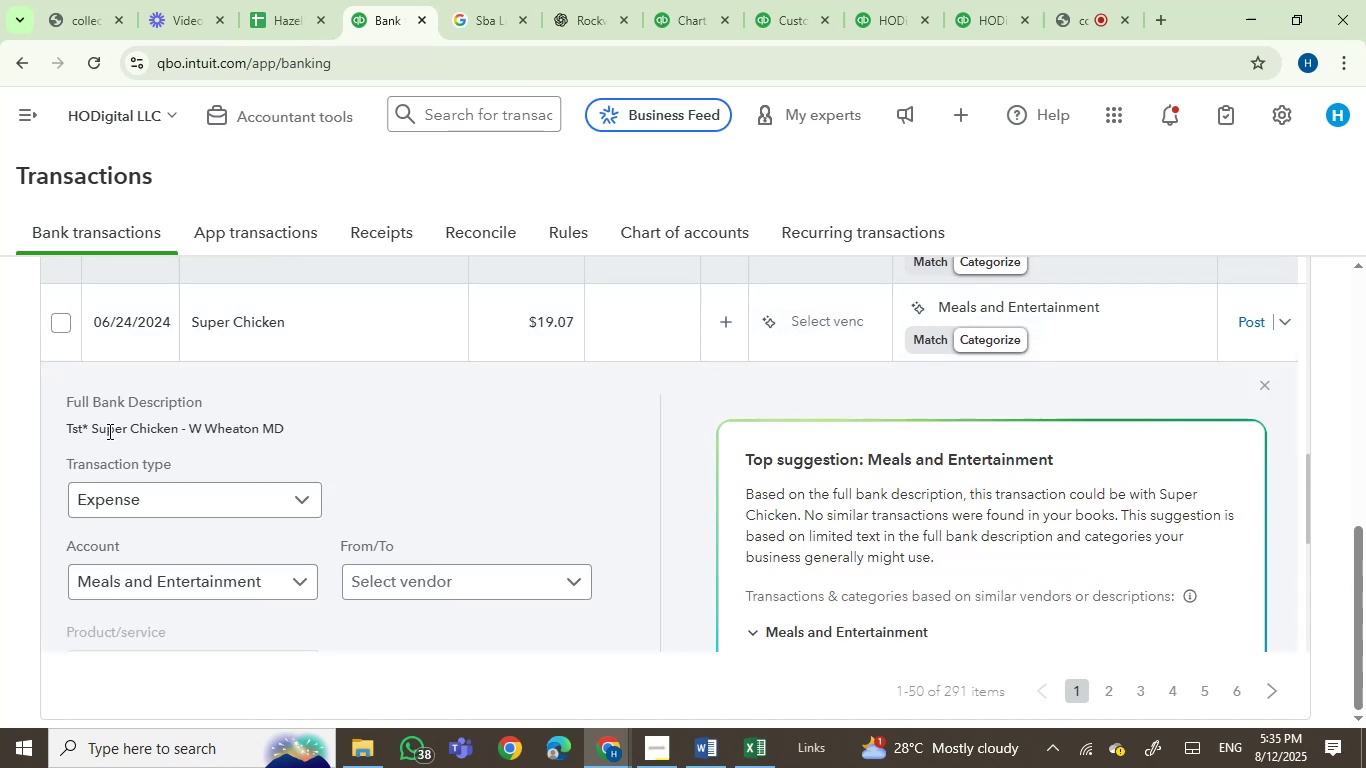 
left_click_drag(start_coordinate=[108, 431], to_coordinate=[302, 423])
 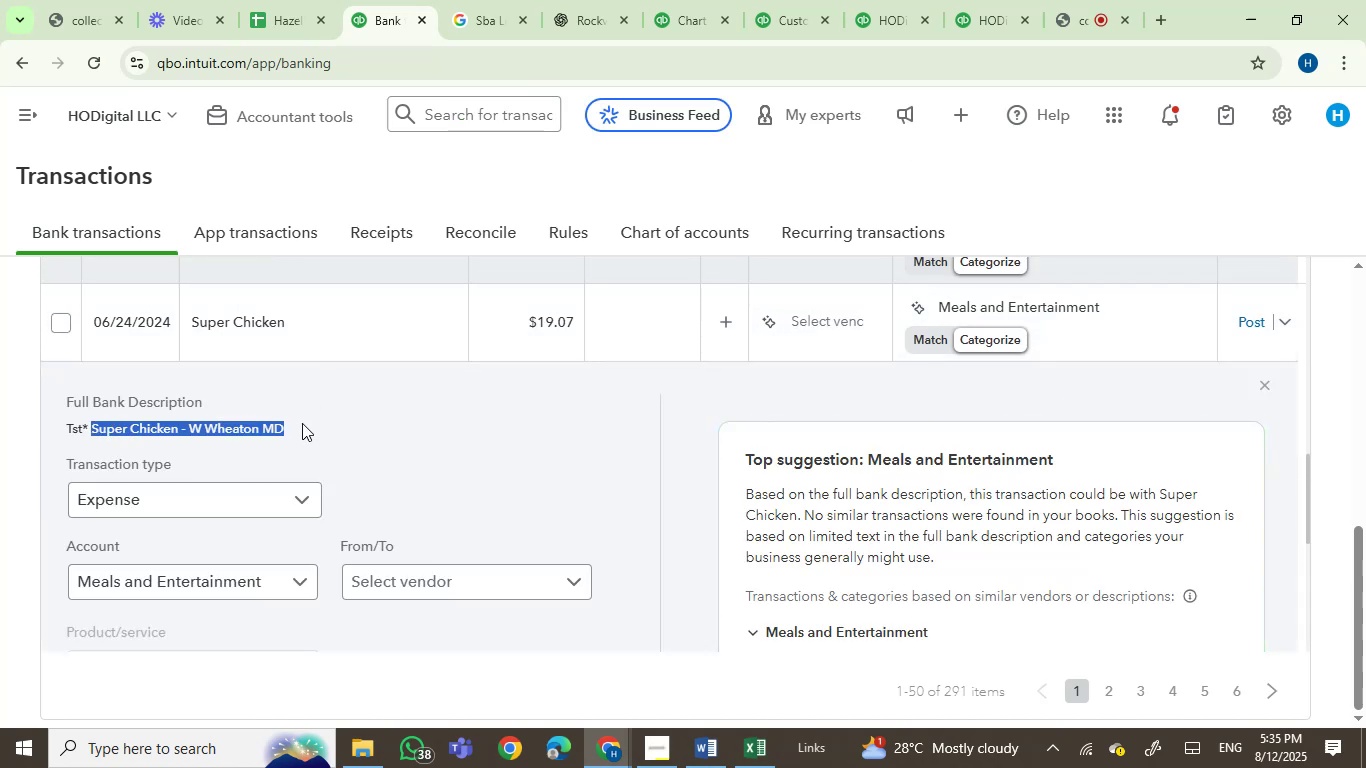 
key(Control+C)
 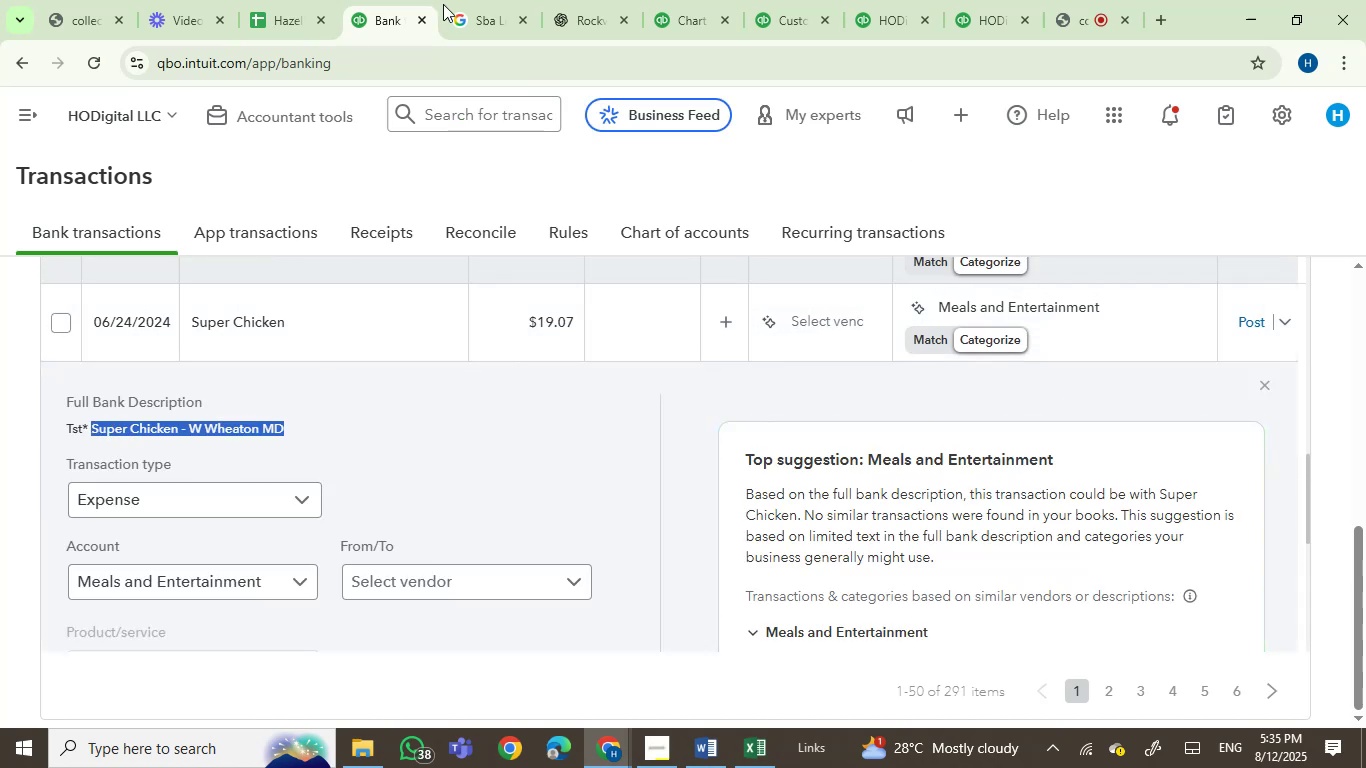 
left_click([473, 5])
 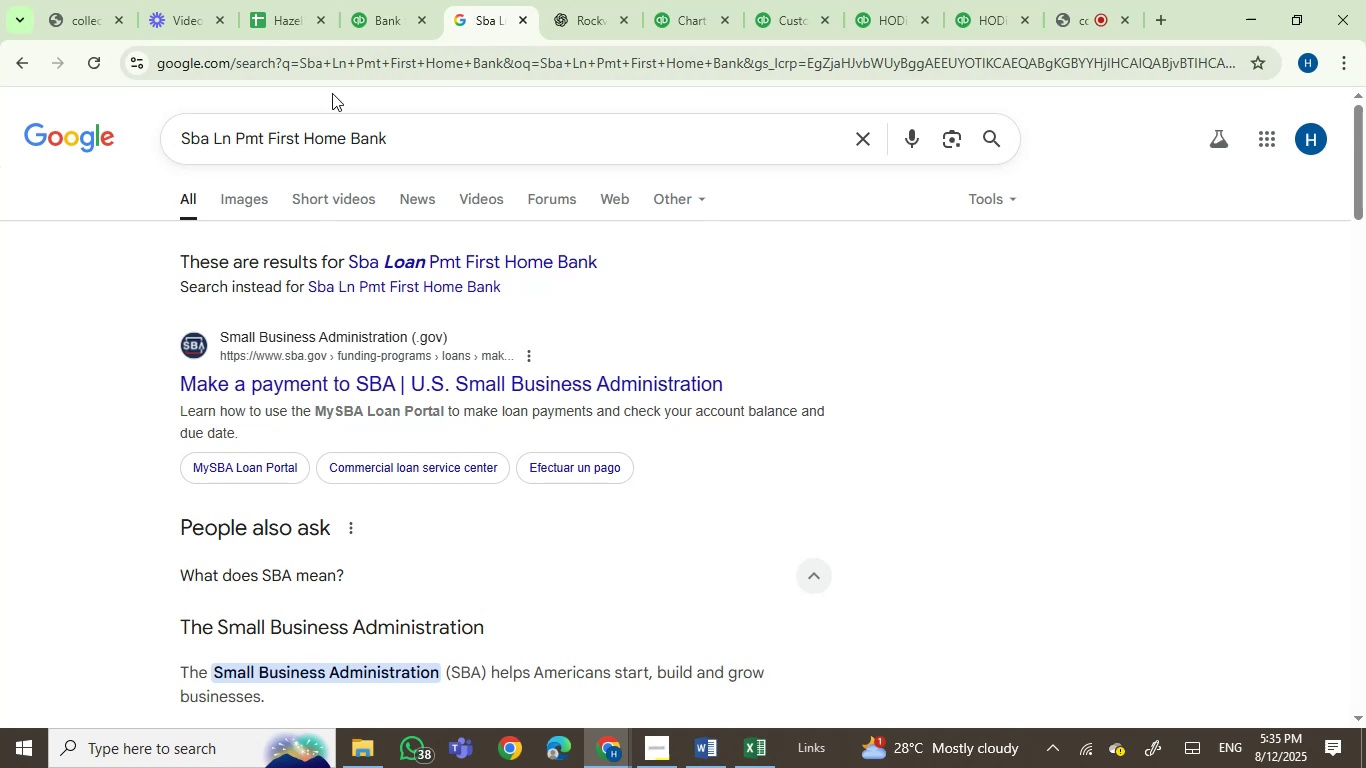 
left_click_drag(start_coordinate=[401, 147], to_coordinate=[0, 151])
 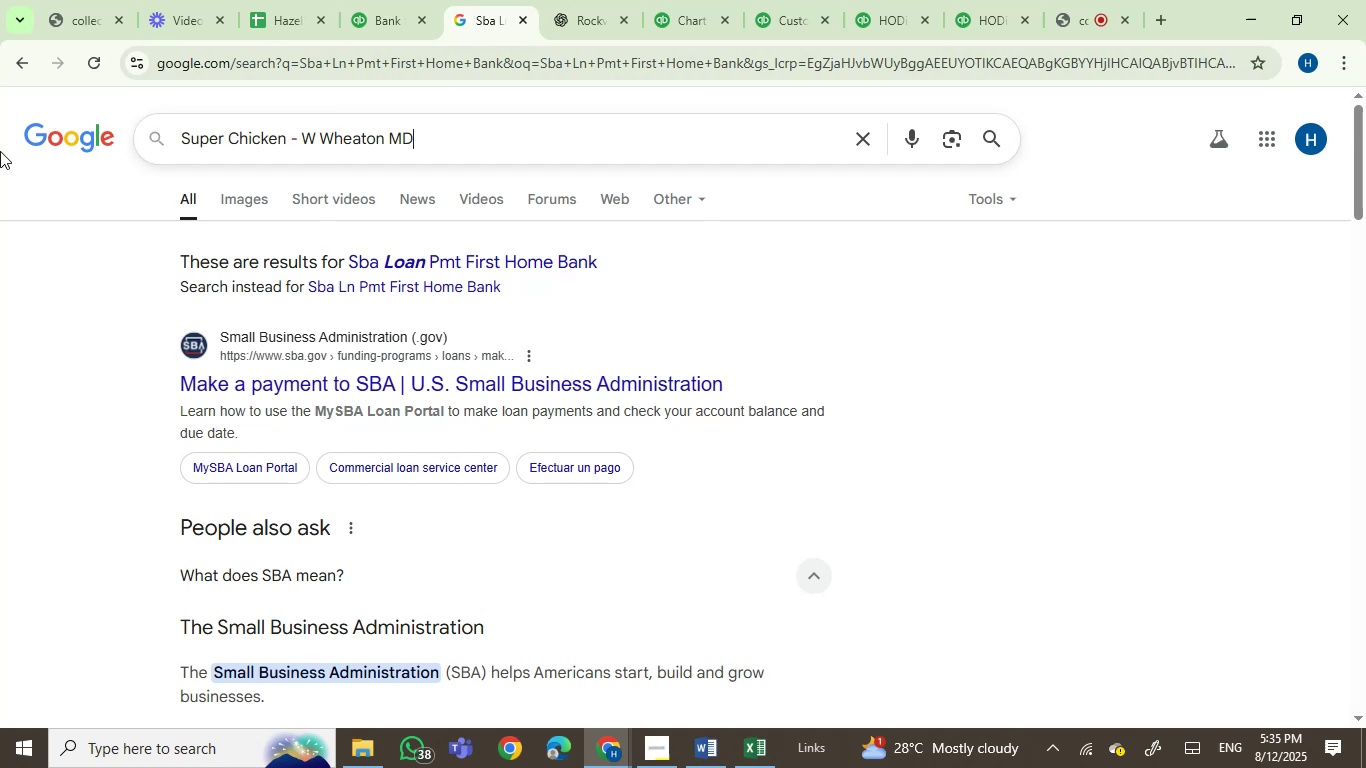 
key(Control+V)
 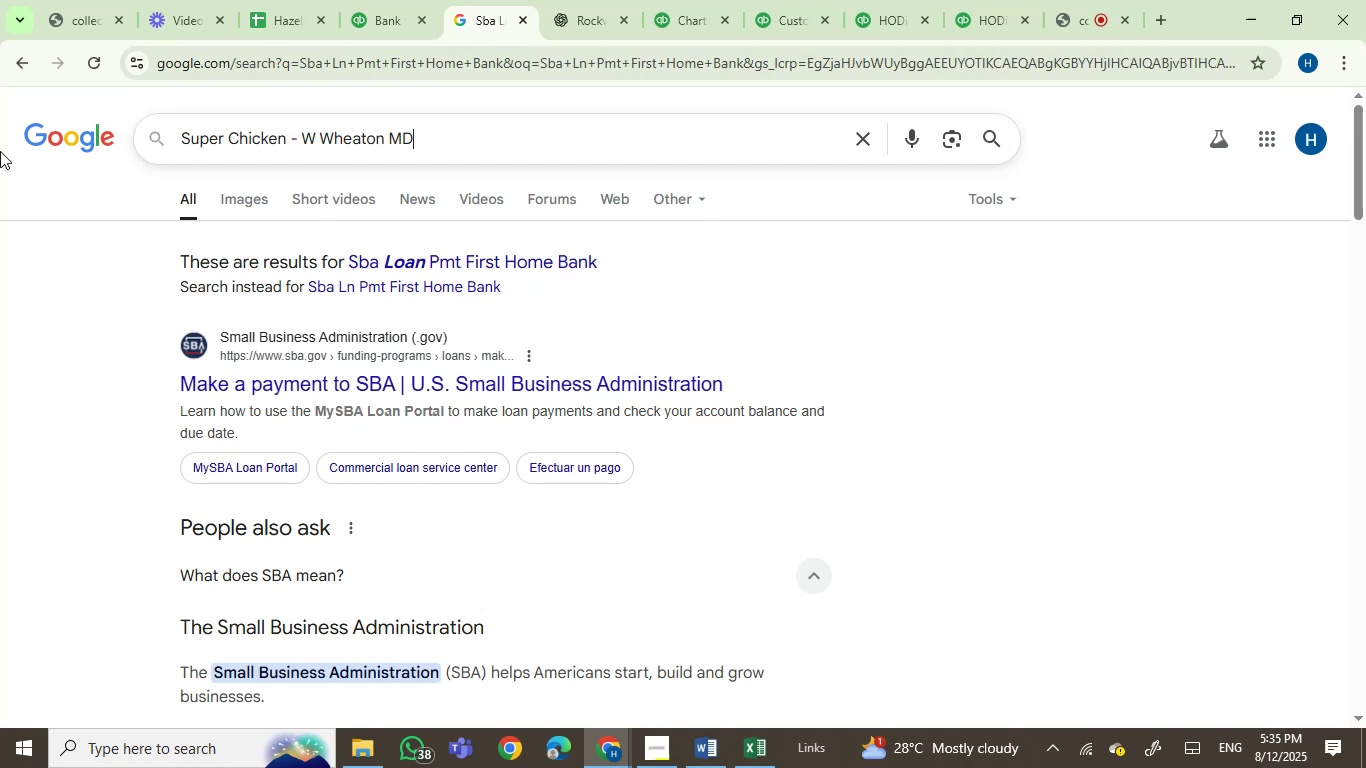 
key(Enter)
 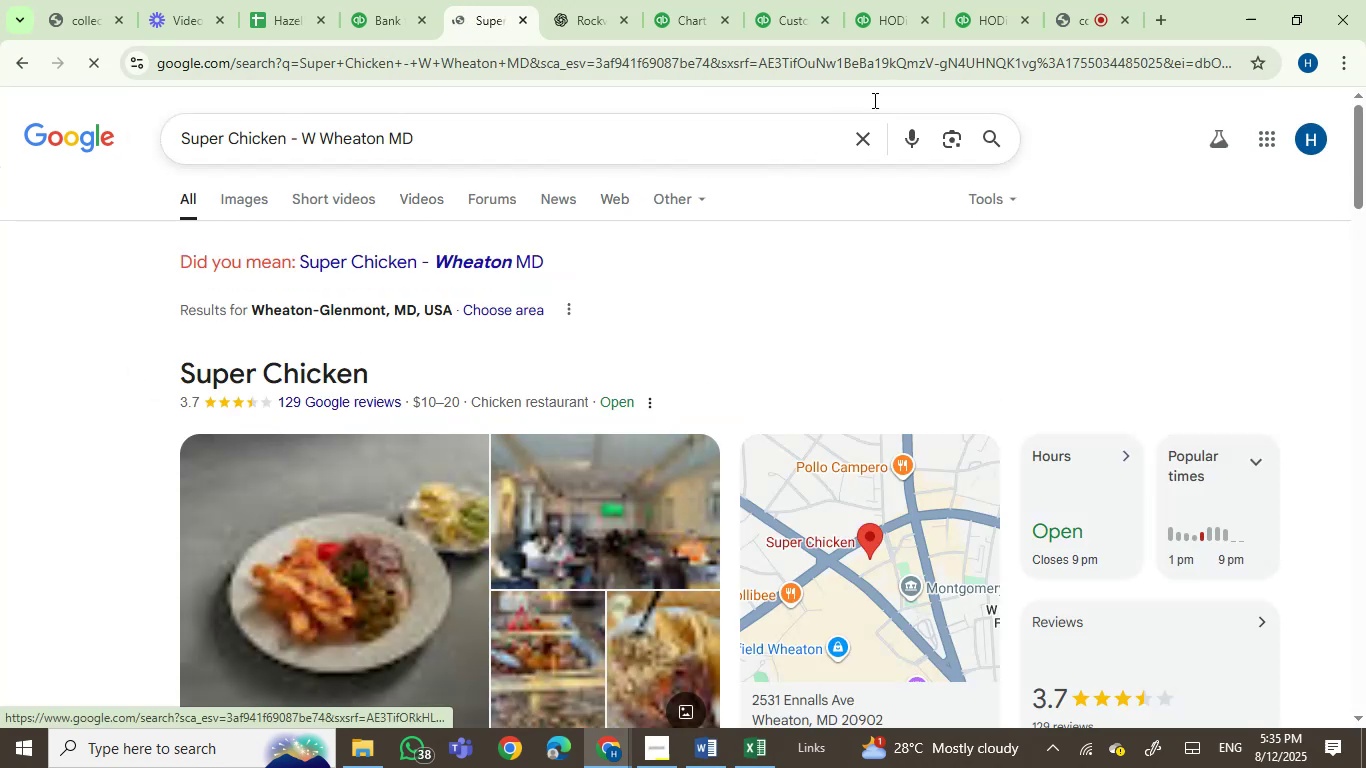 
left_click([1062, 17])
 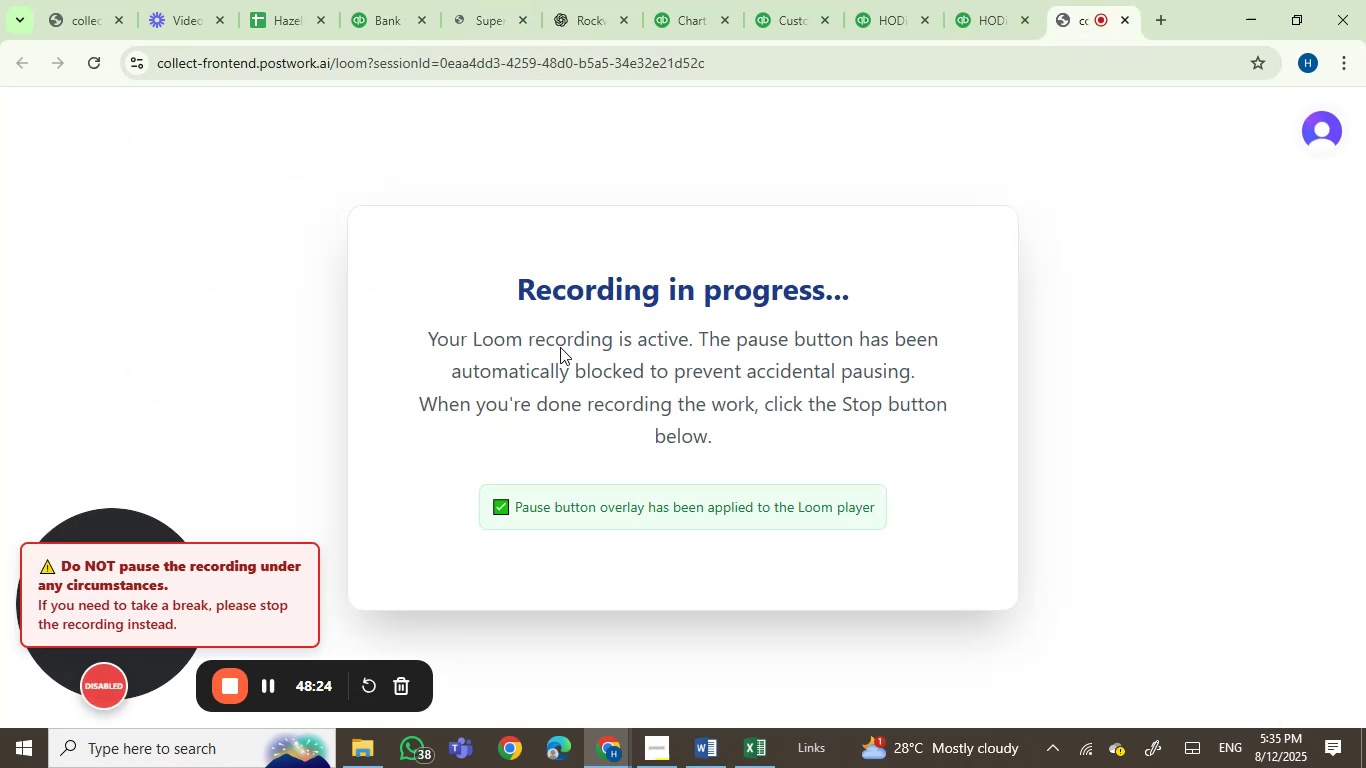 
wait(5.35)
 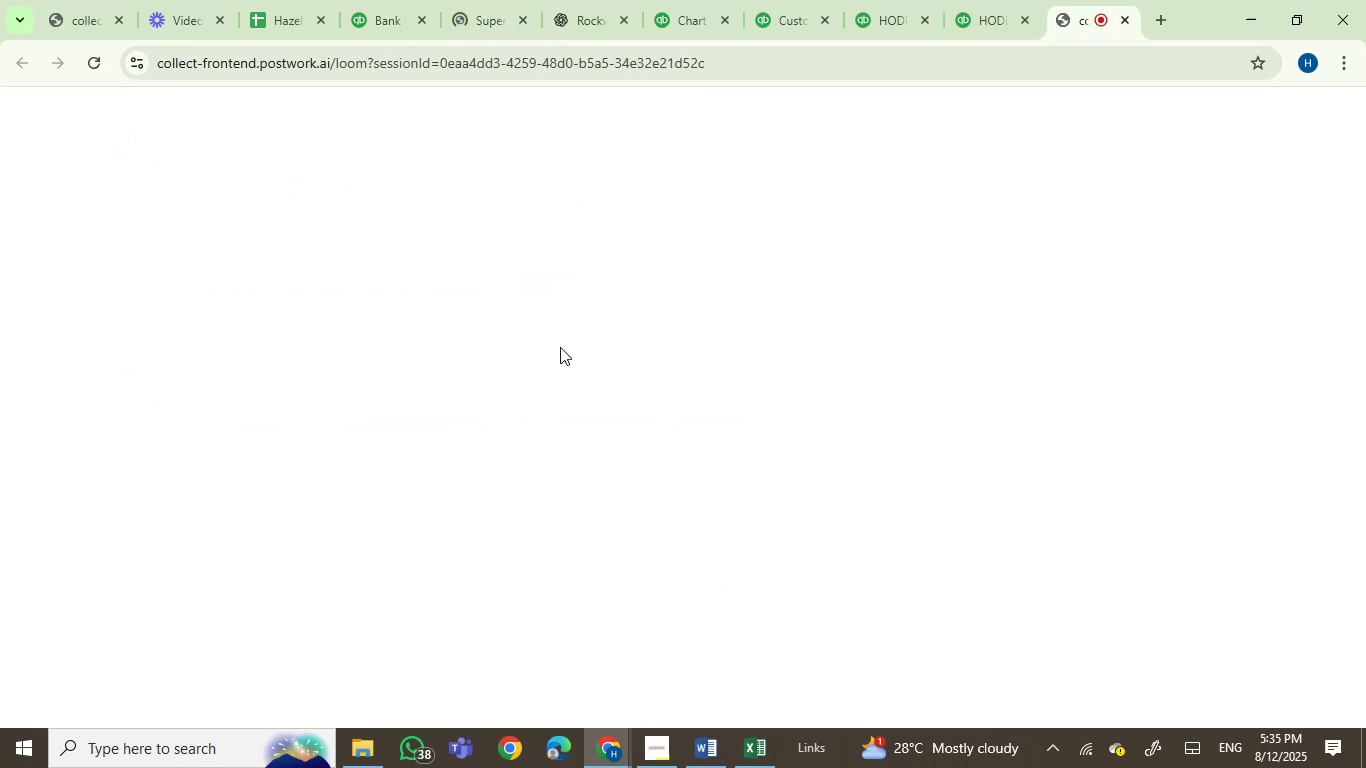 
left_click([358, 0])
 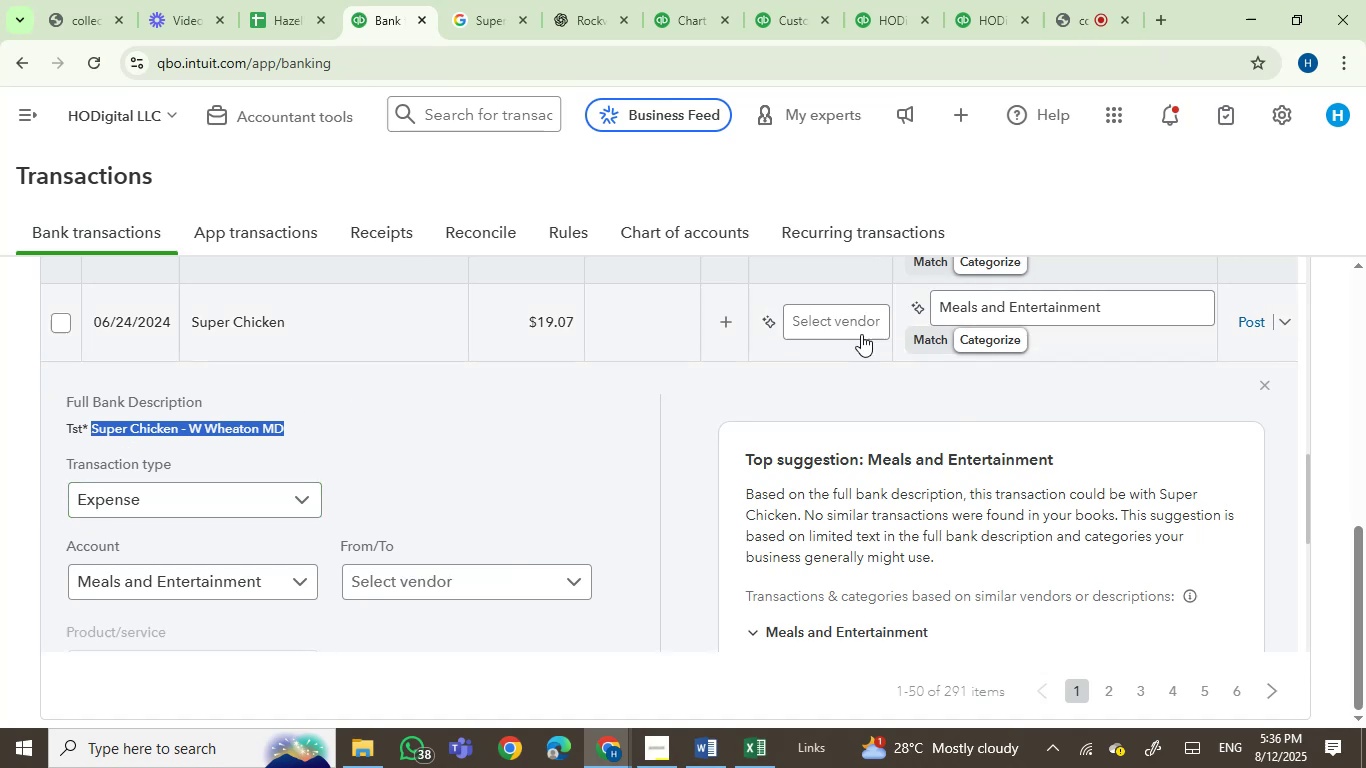 
wait(5.24)
 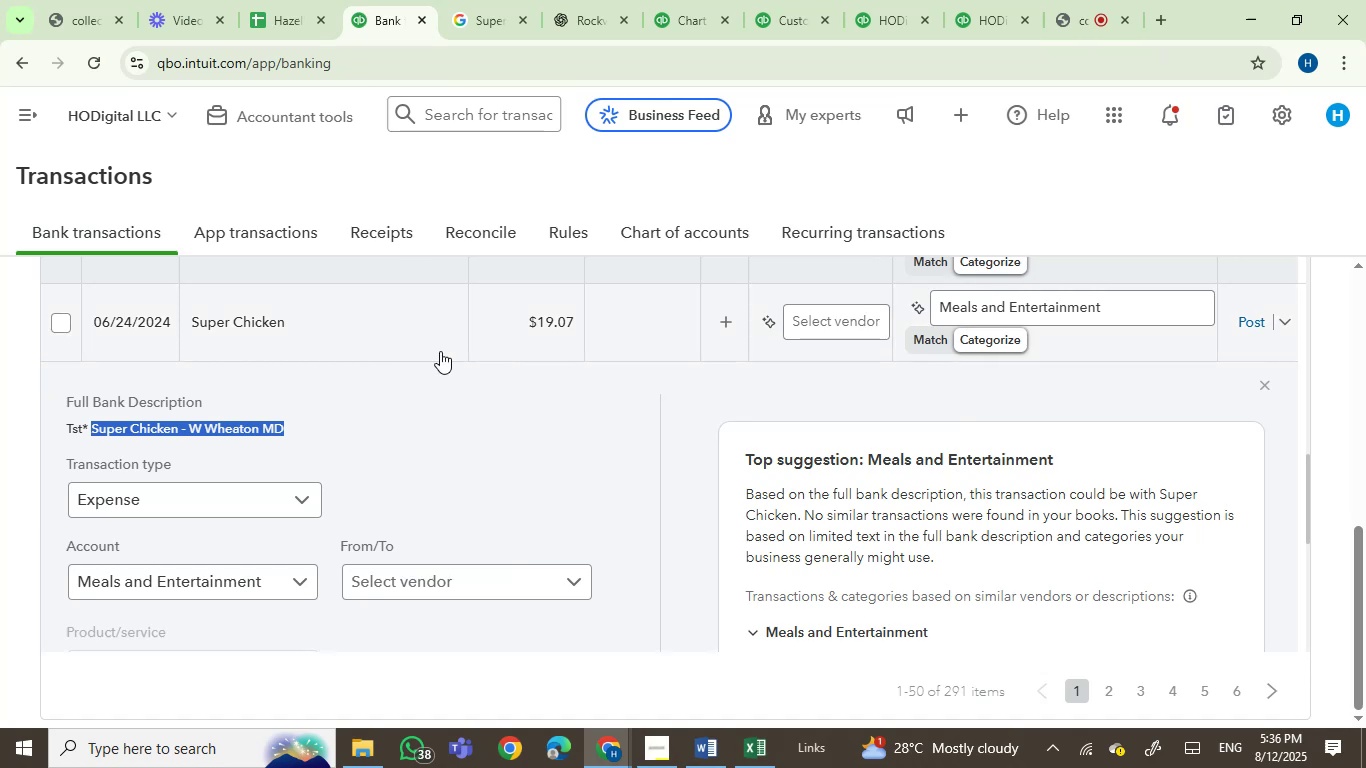 
left_click([478, 0])
 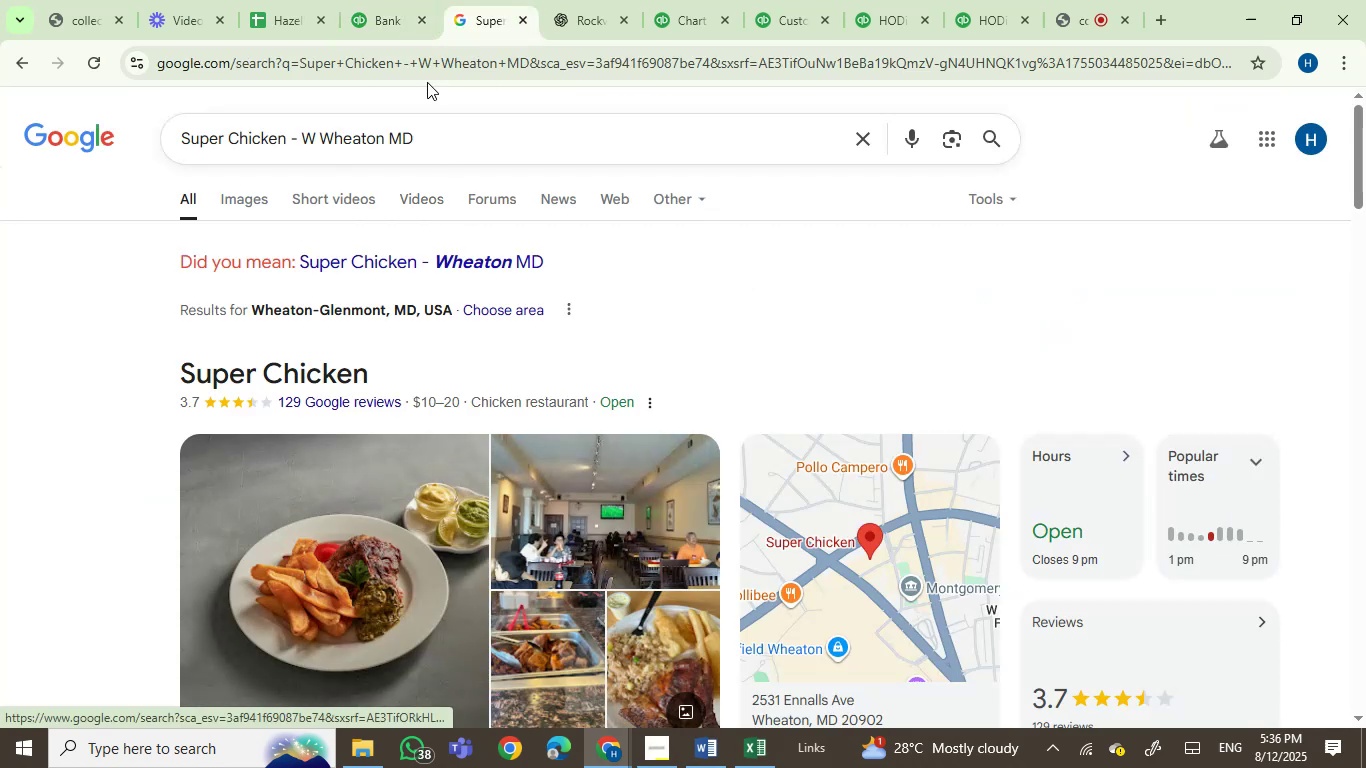 
left_click([384, 0])
 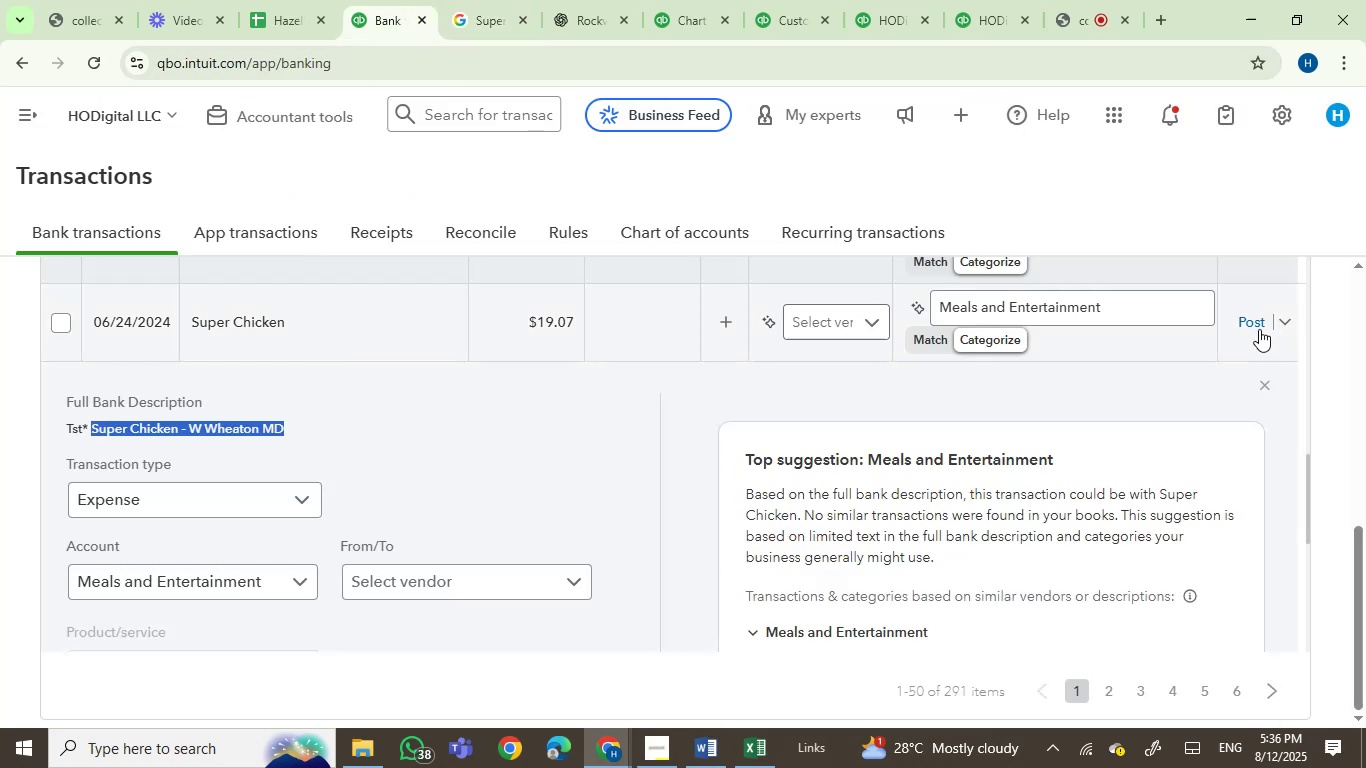 
left_click([1245, 317])
 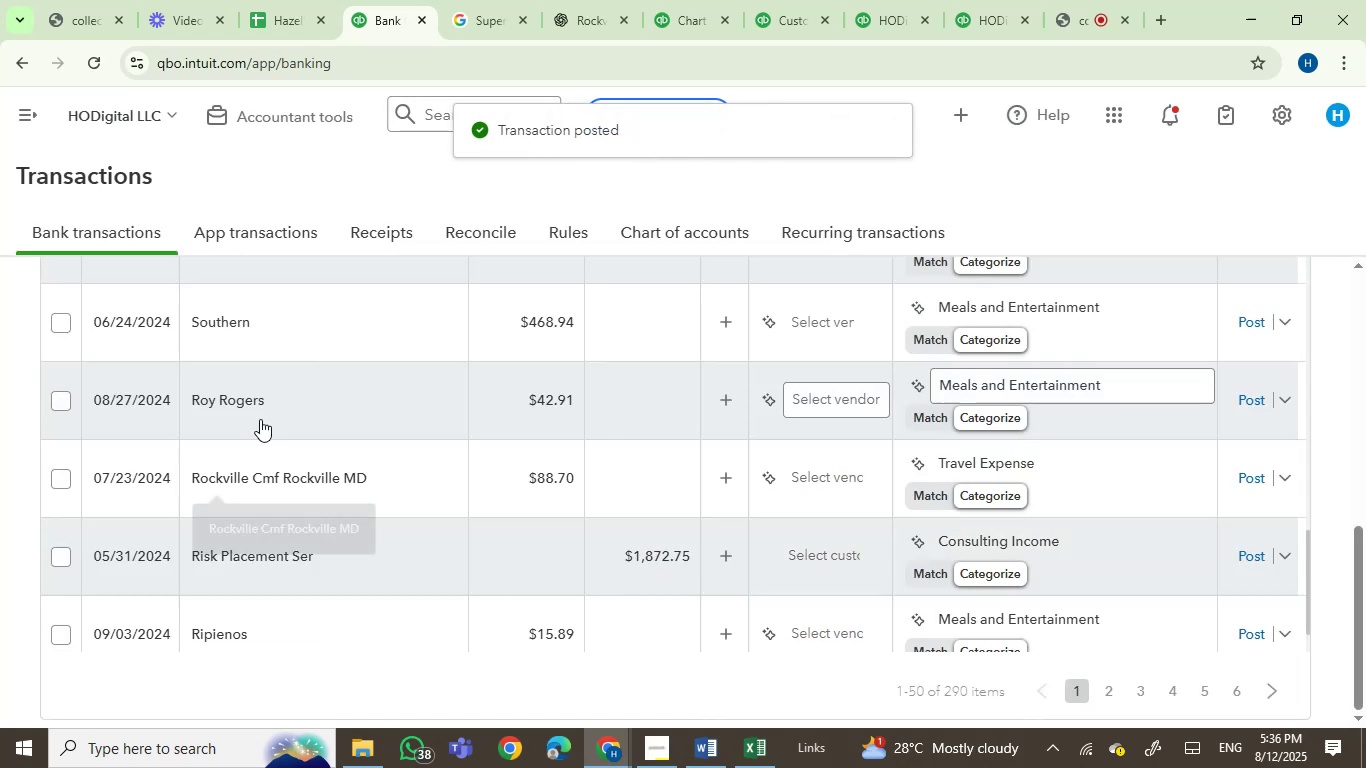 
wait(6.56)
 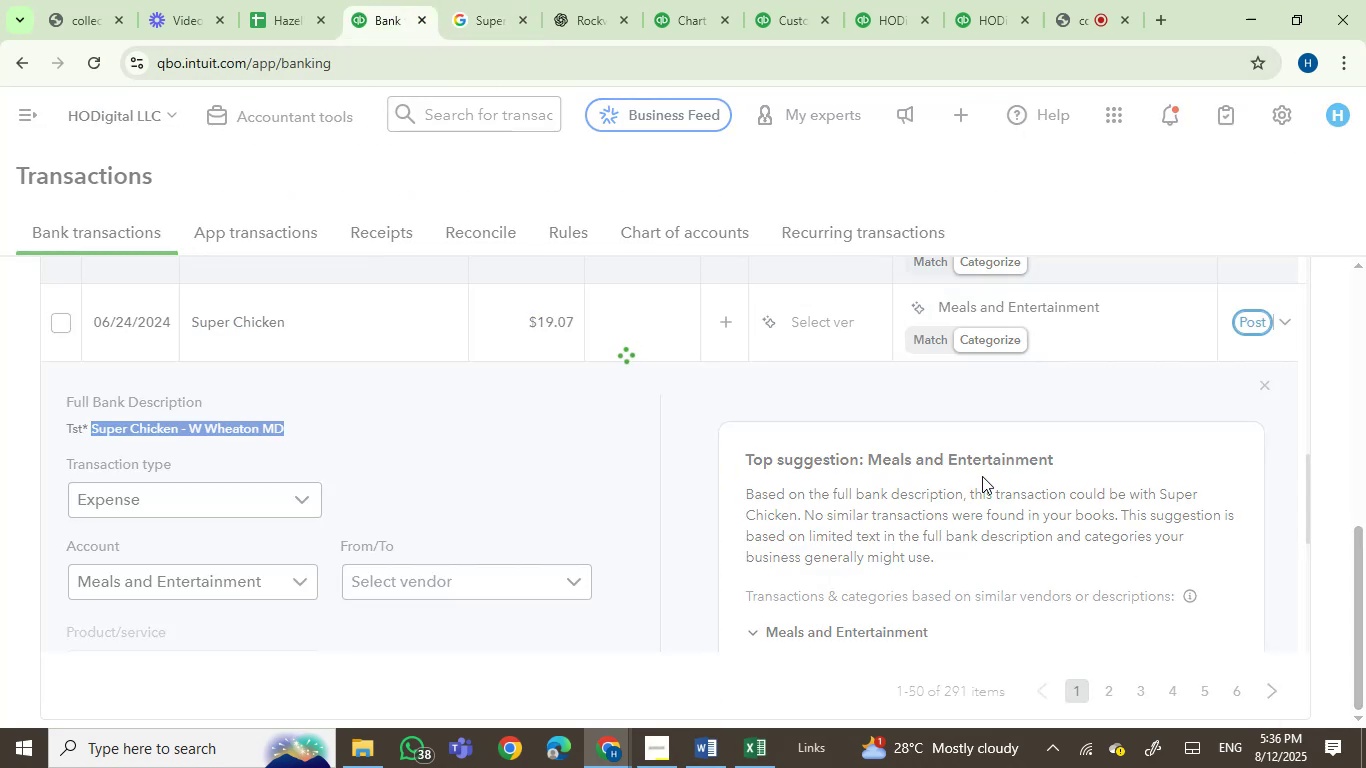 
left_click([259, 401])
 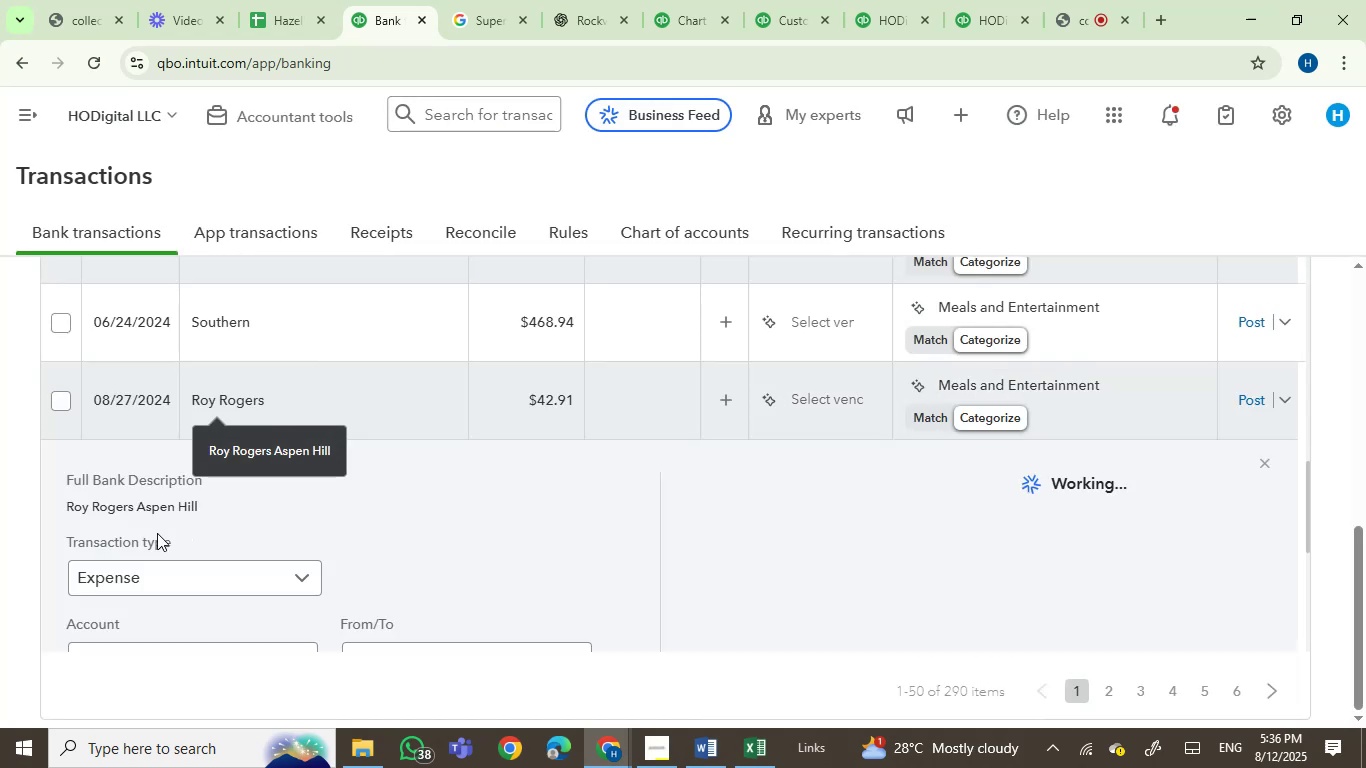 
left_click_drag(start_coordinate=[202, 509], to_coordinate=[63, 502])
 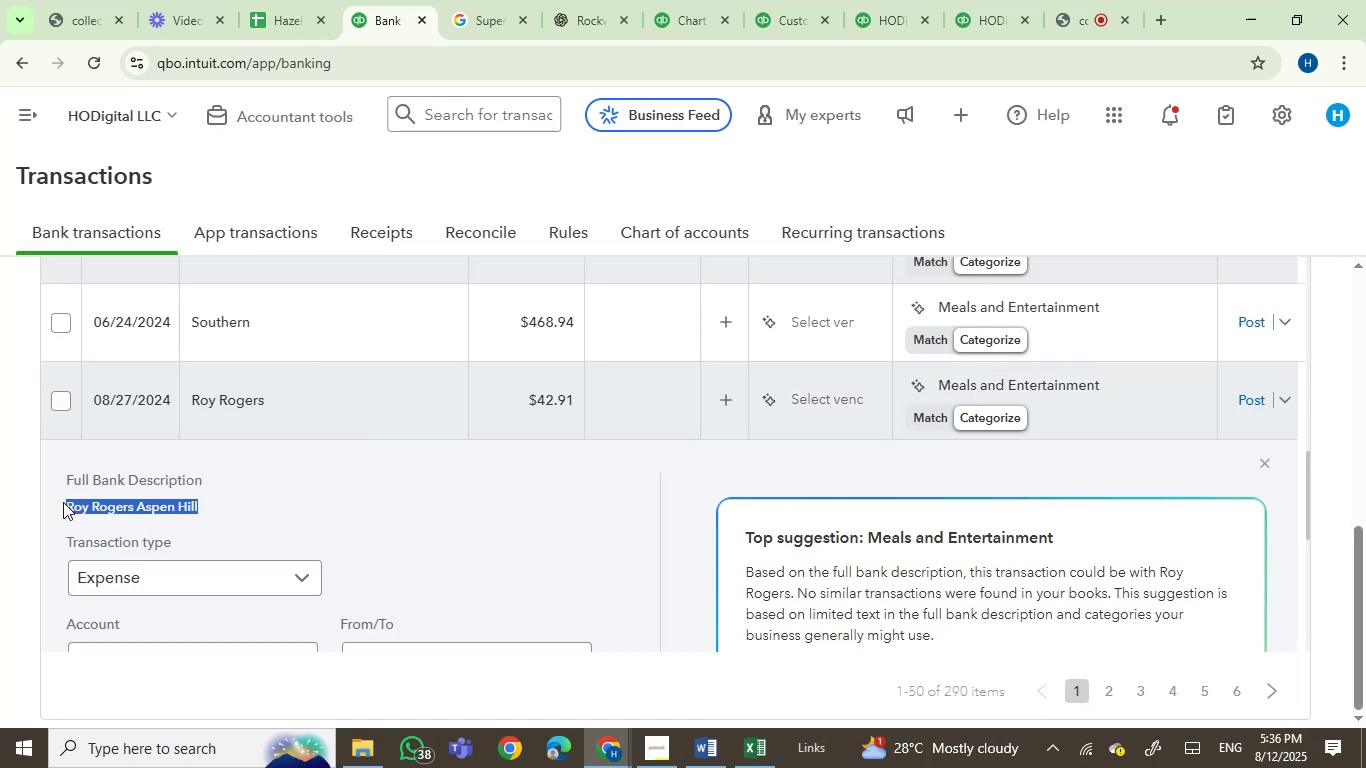 
key(Control+C)
 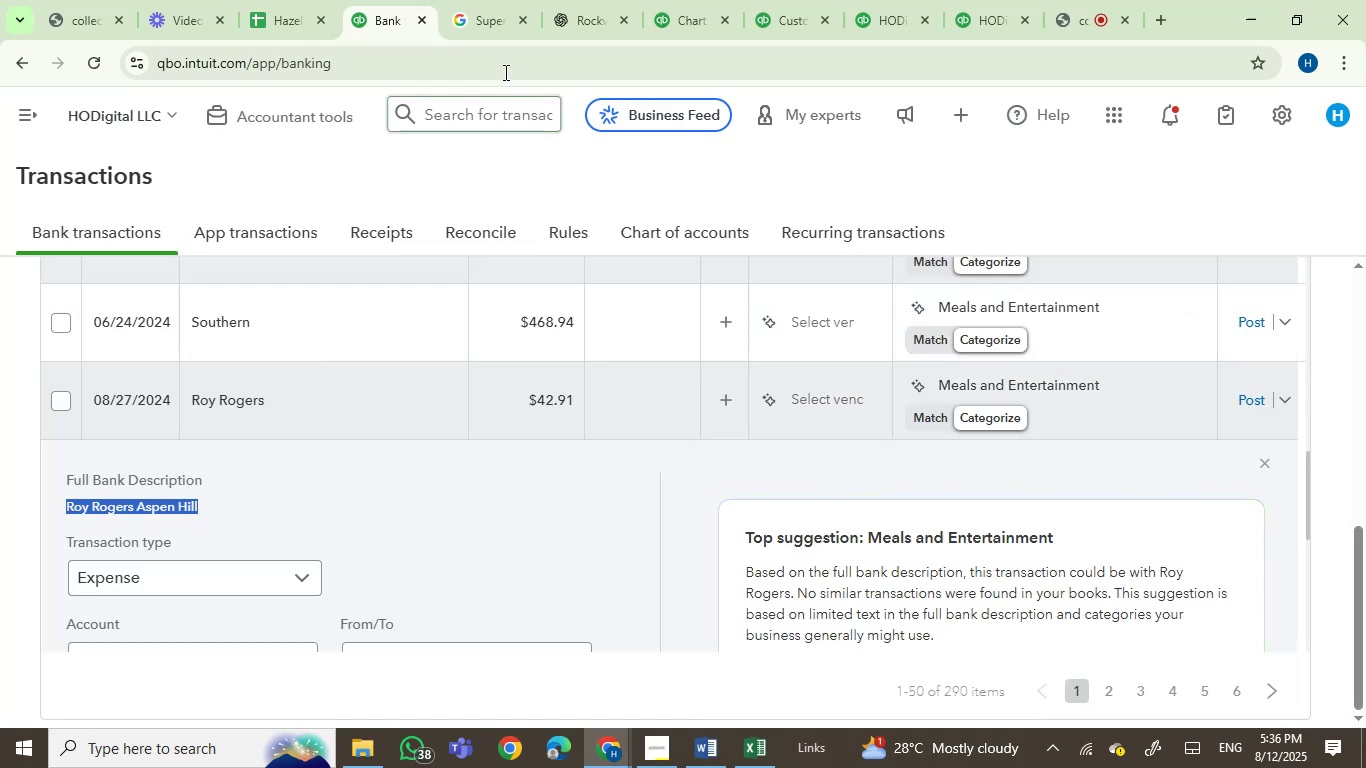 
left_click([450, 12])
 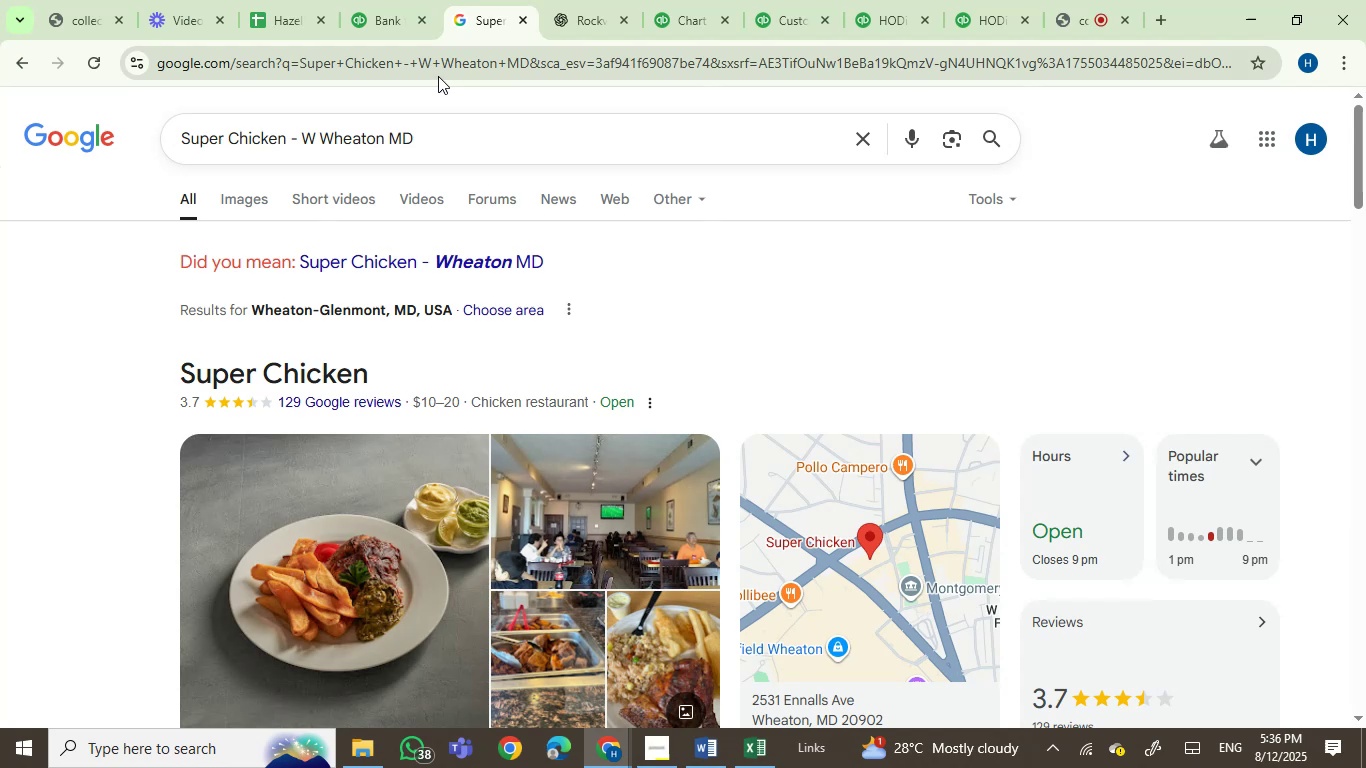 
left_click([443, 61])
 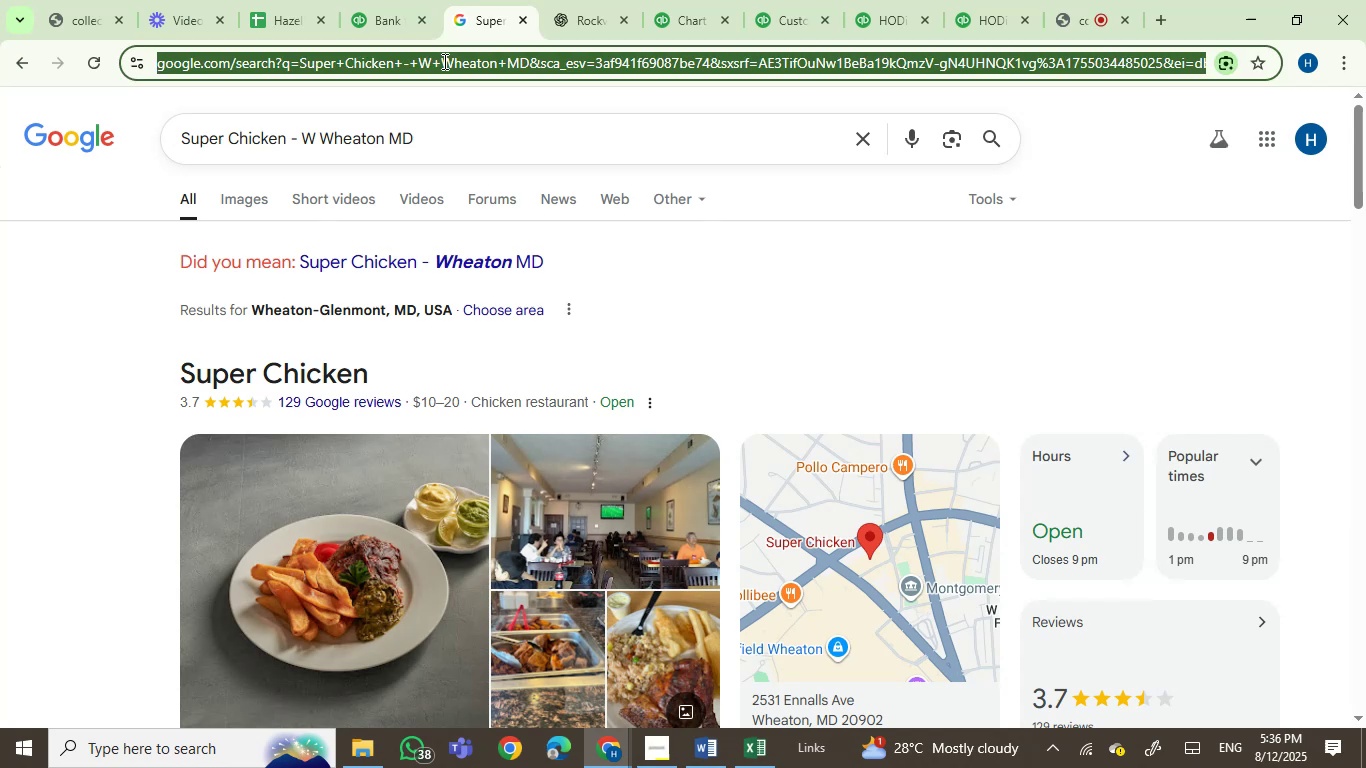 
key(Control+V)
 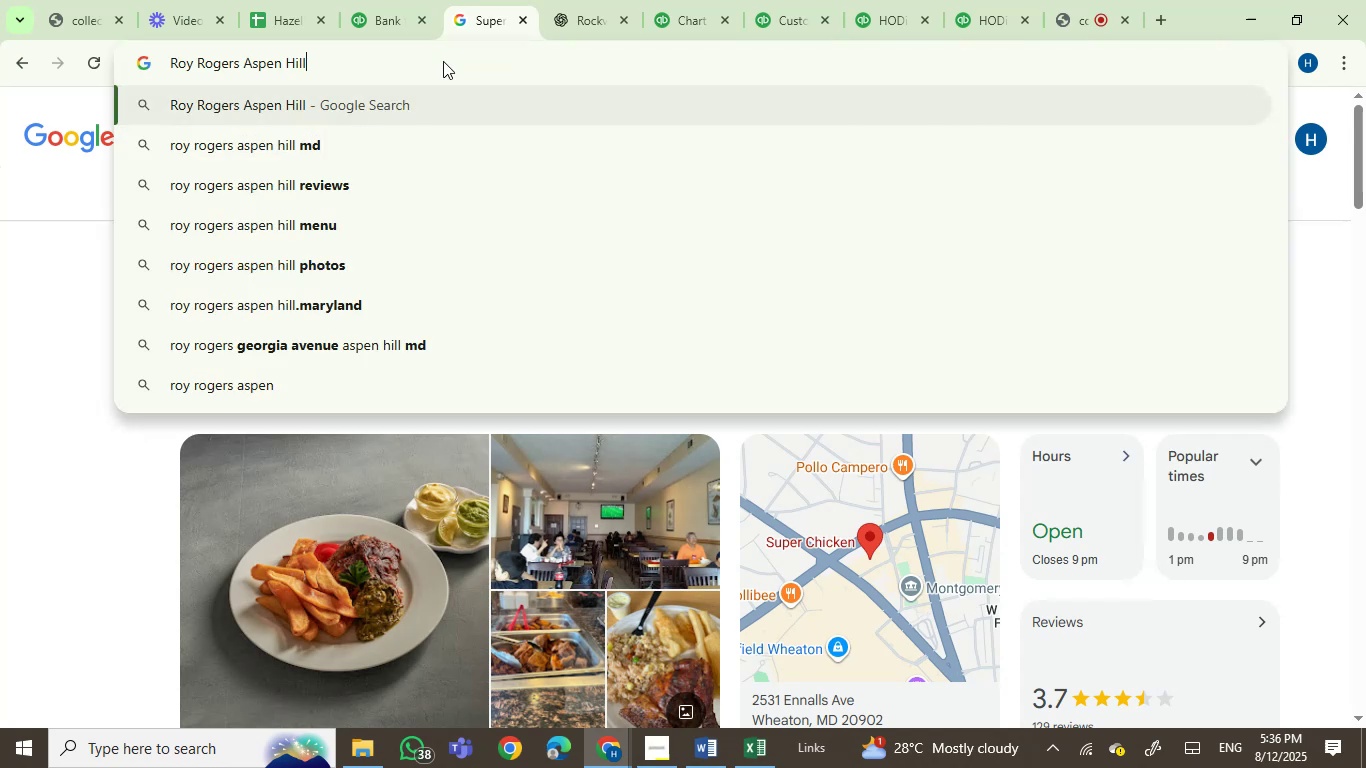 
key(Enter)
 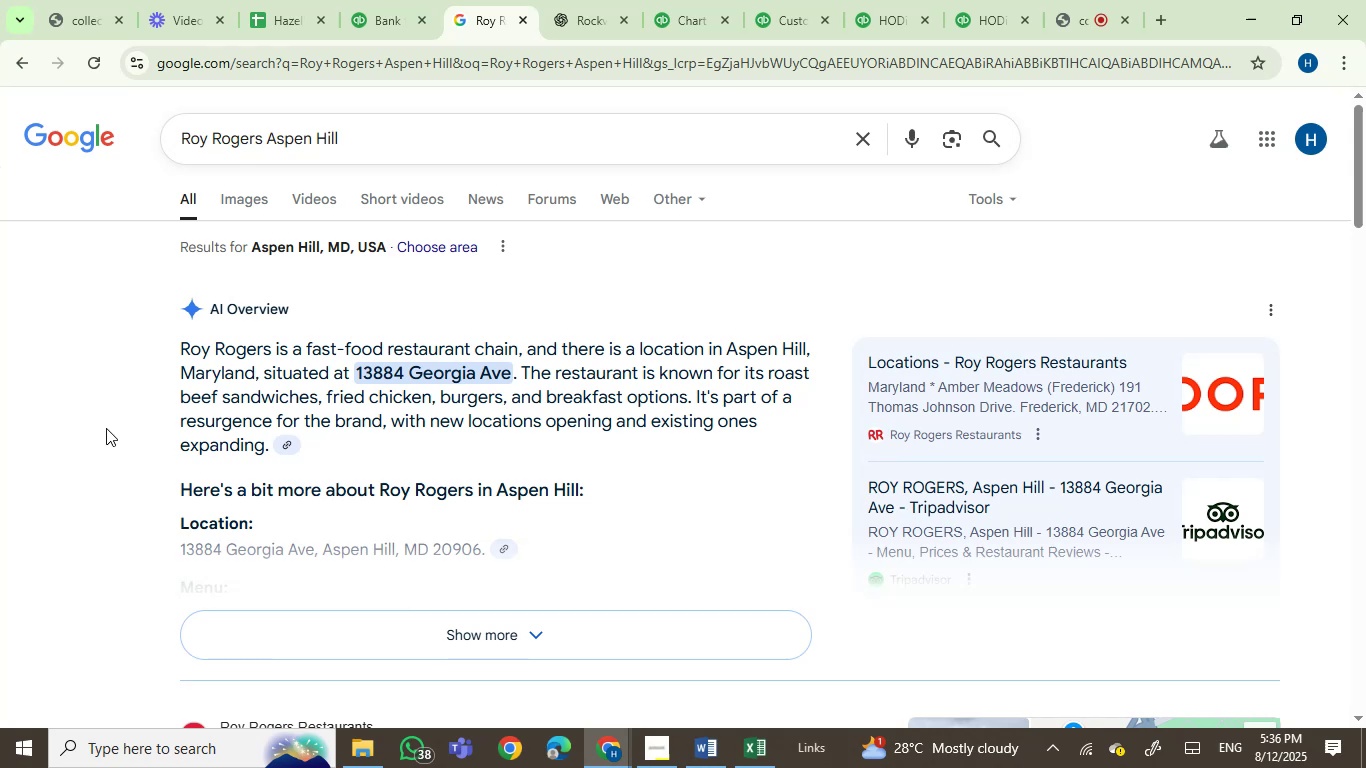 
wait(15.26)
 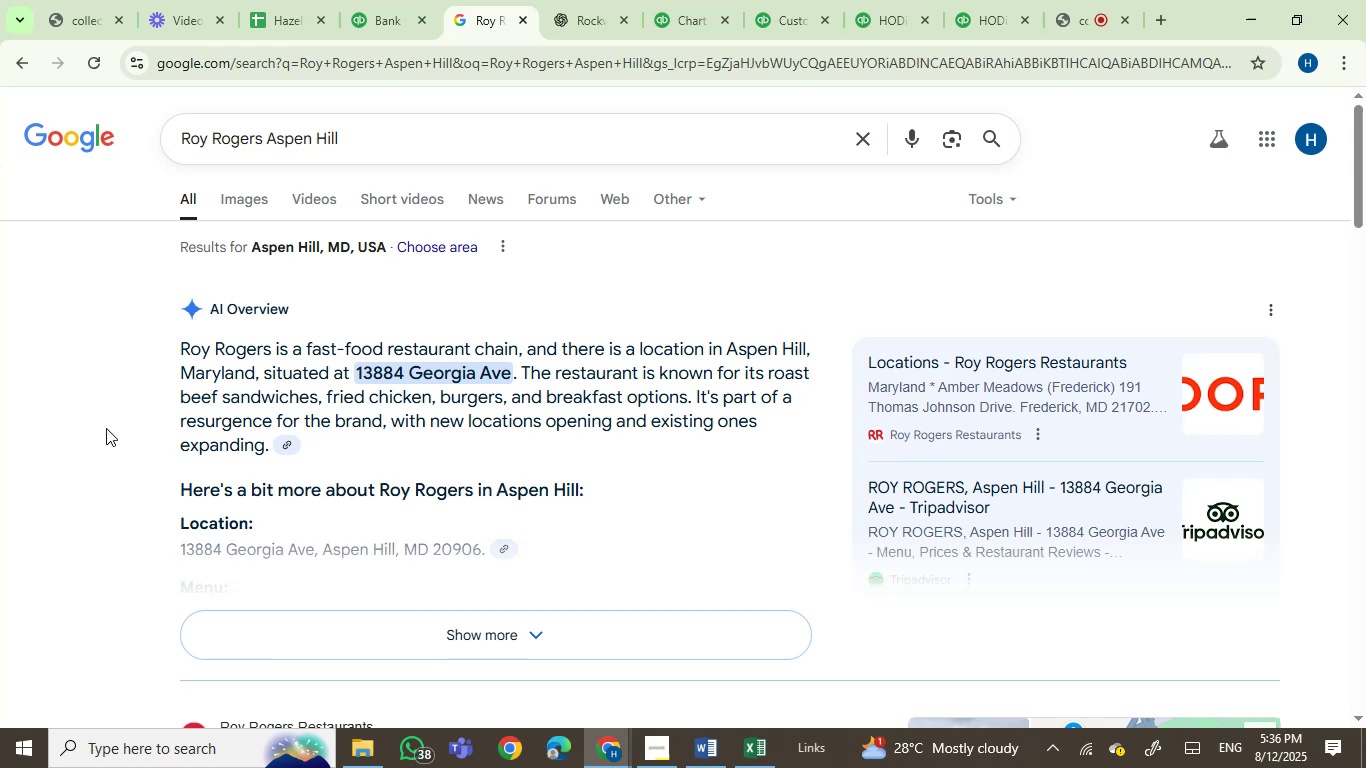 
scroll: coordinate [91, 490], scroll_direction: down, amount: 6.0
 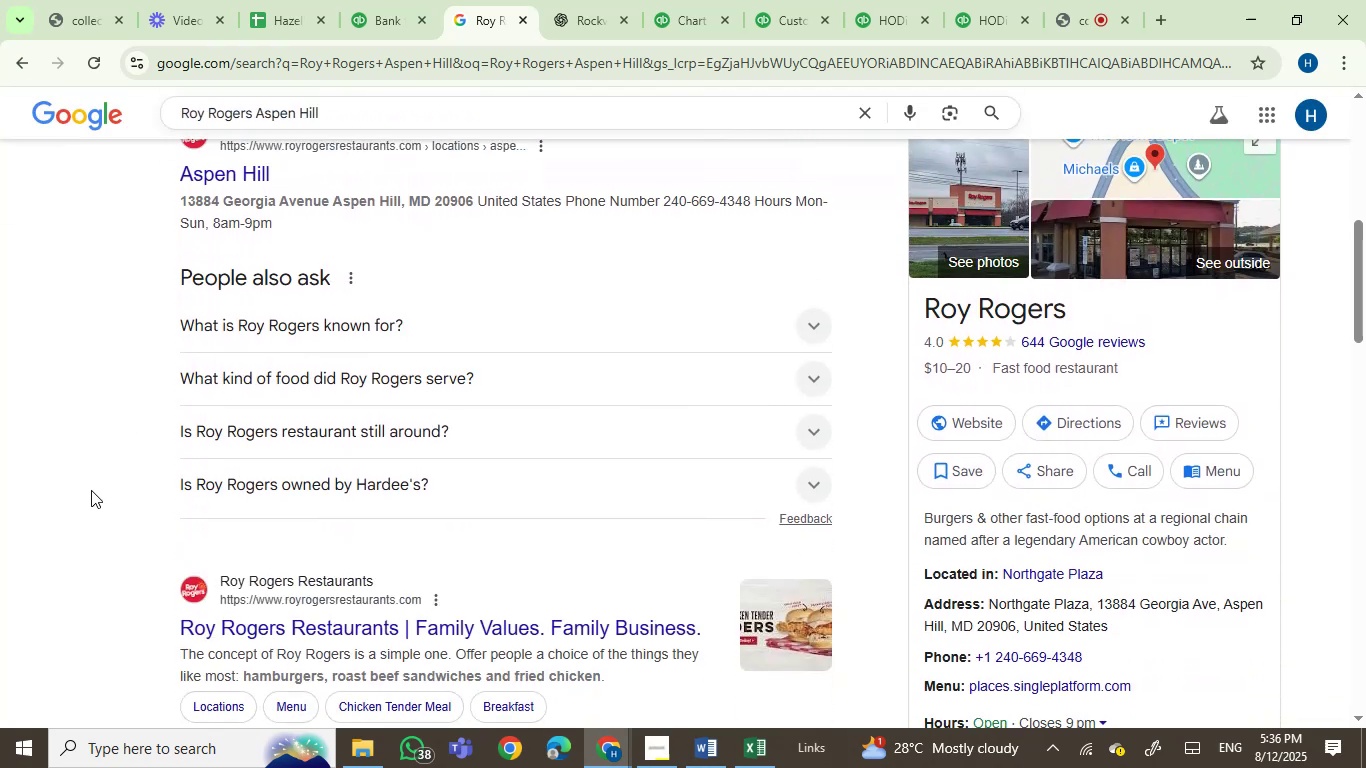 
scroll: coordinate [91, 490], scroll_direction: up, amount: 2.0
 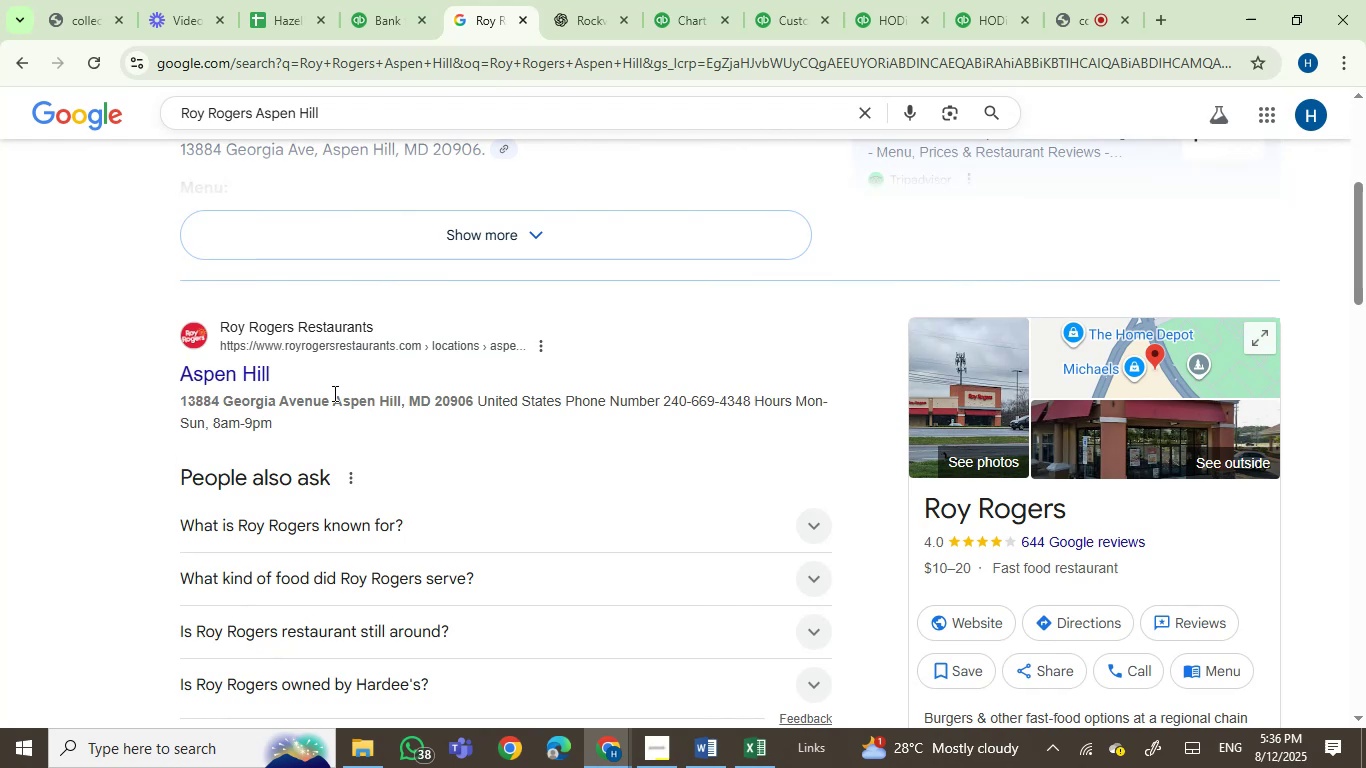 
left_click([397, 2])
 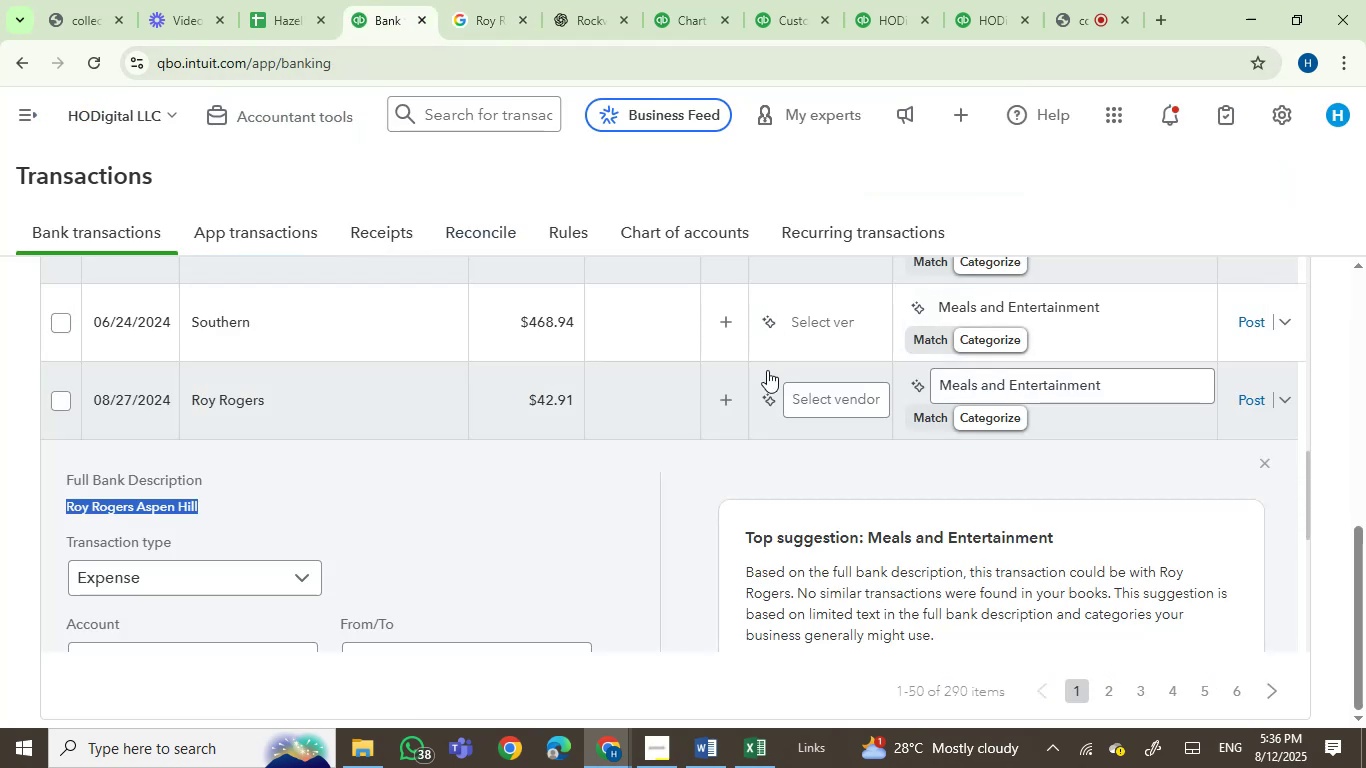 
left_click([1250, 400])
 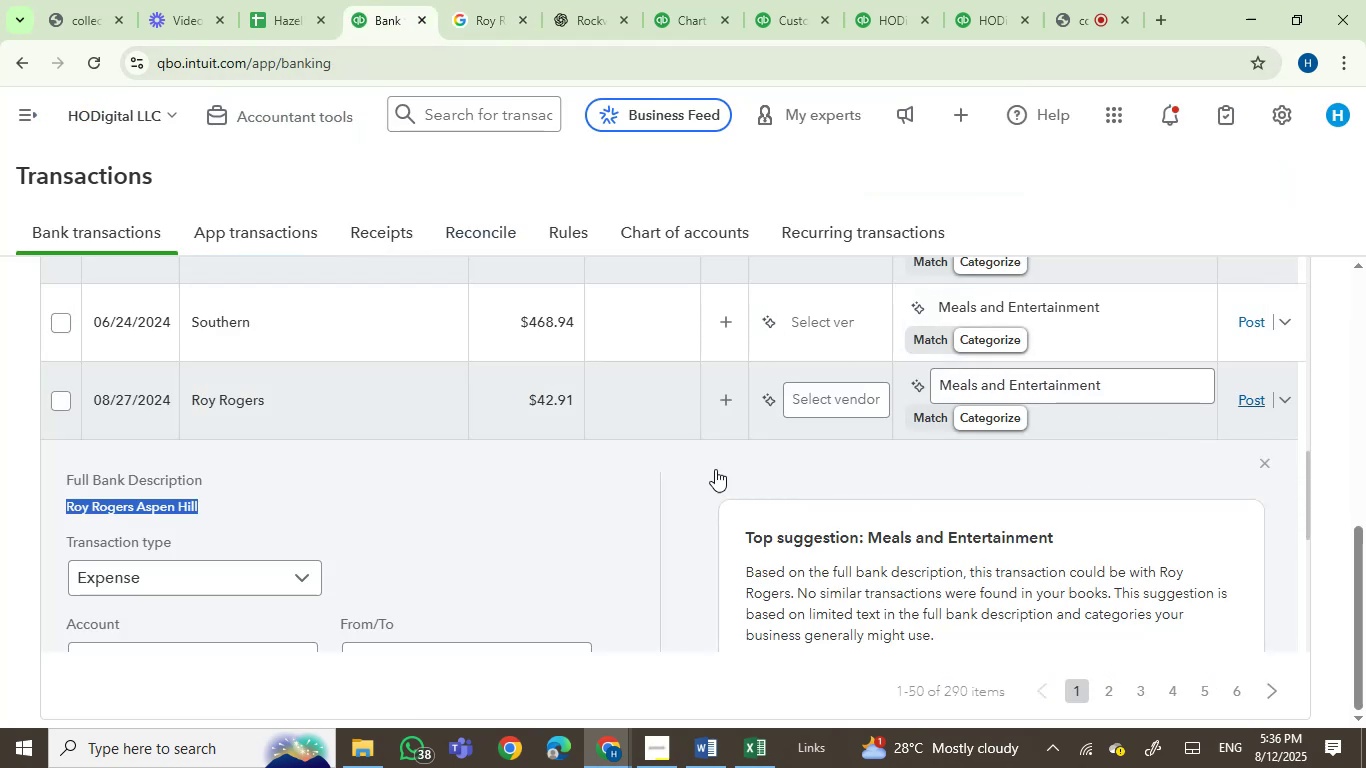 
mouse_move([538, 497])
 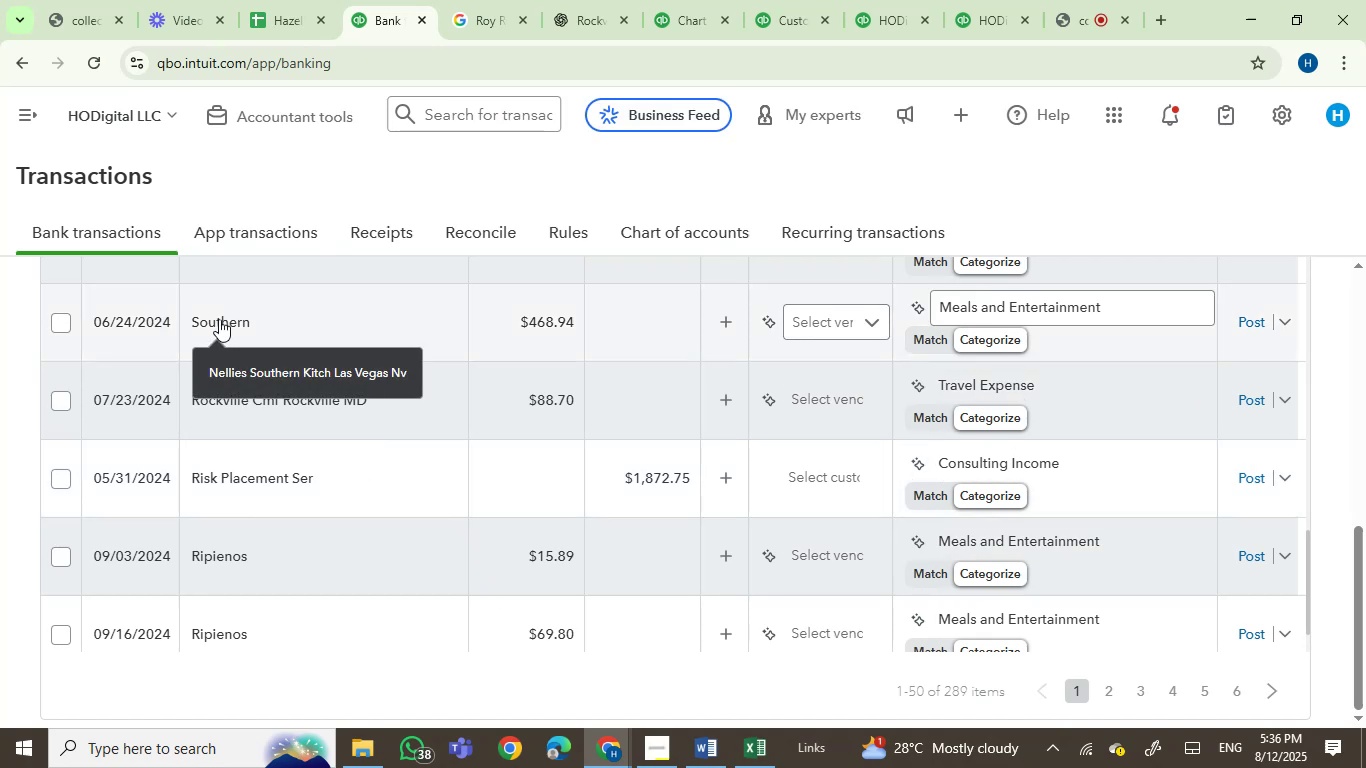 
wait(7.86)
 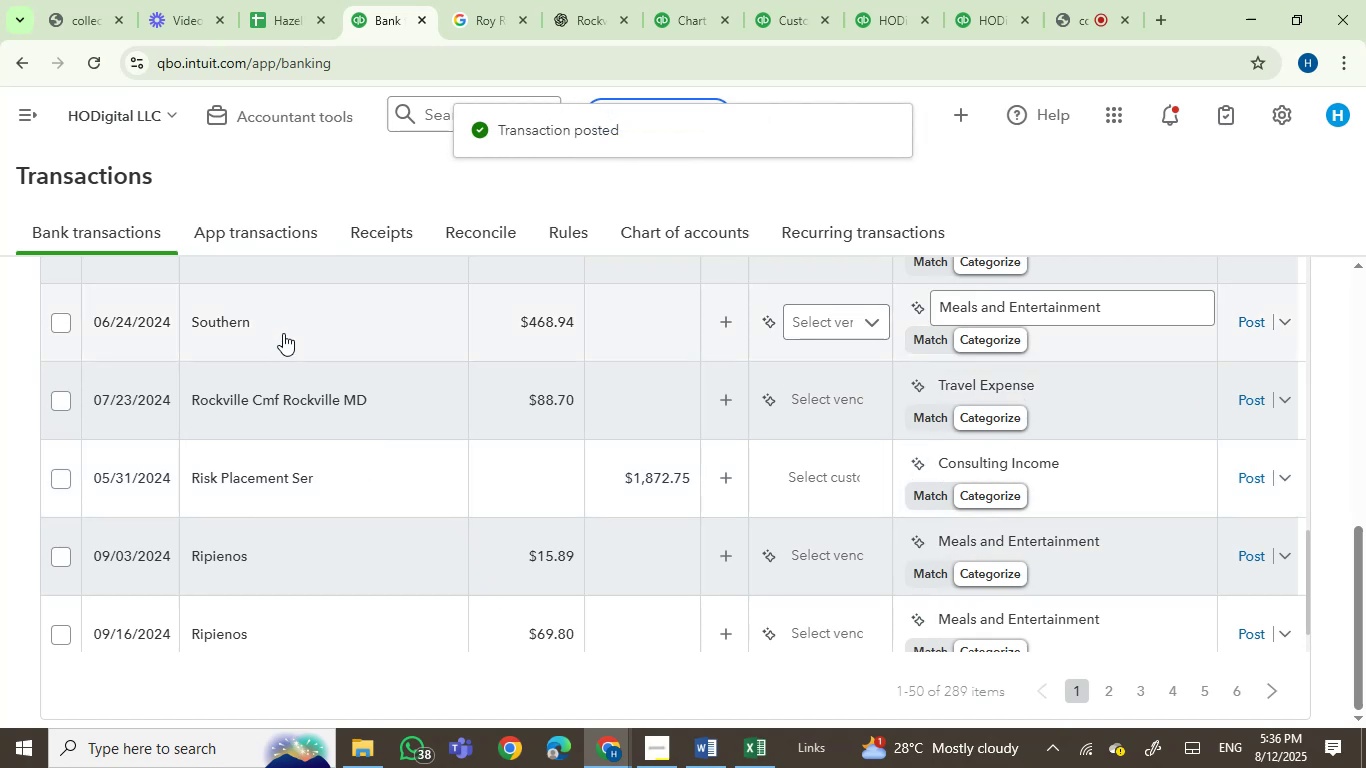 
left_click([219, 319])
 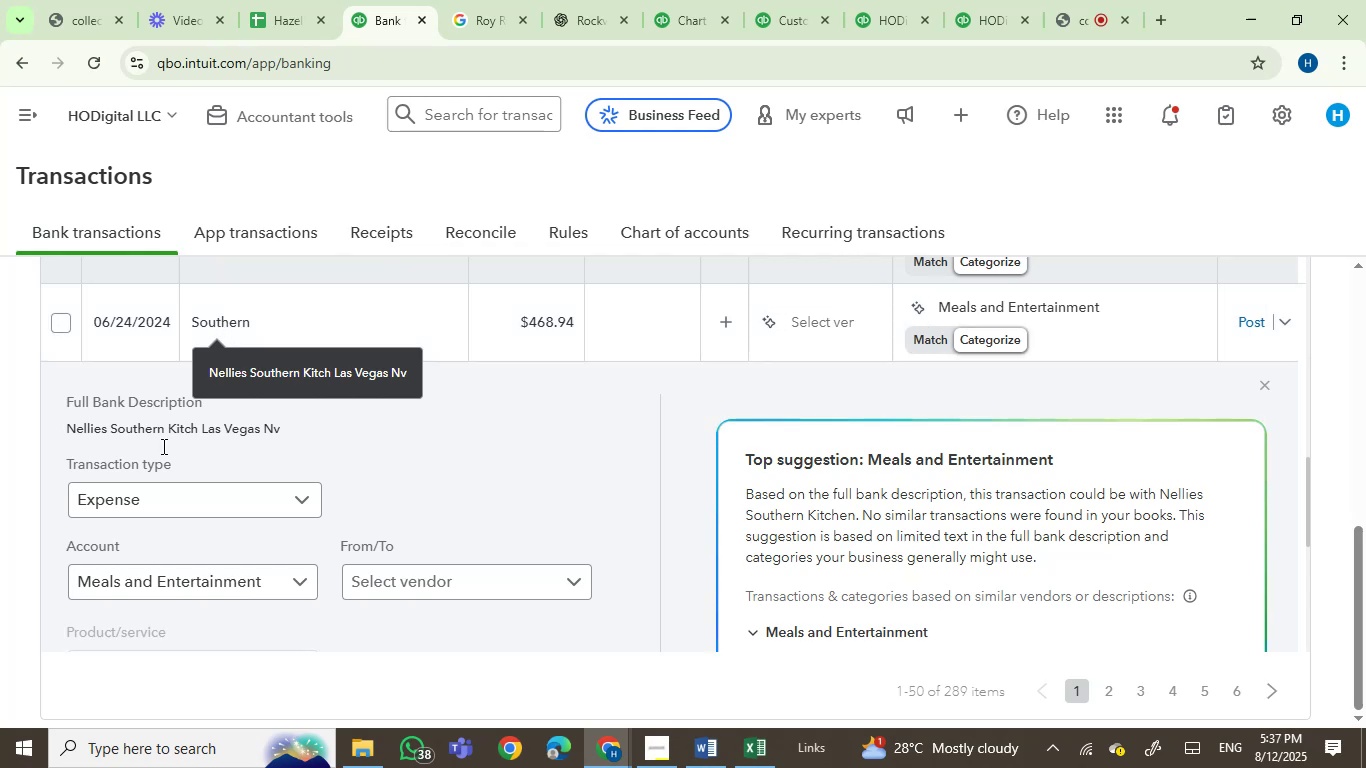 
left_click([91, 429])
 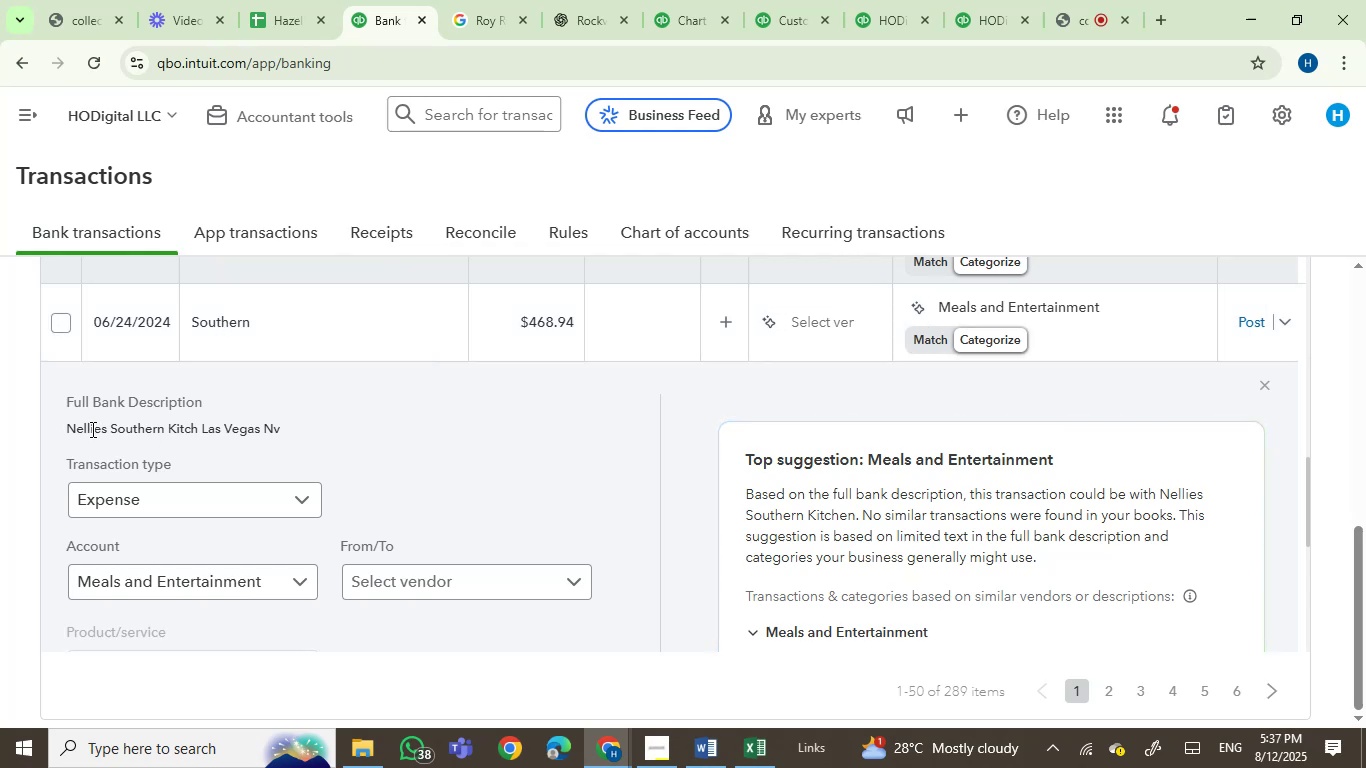 
left_click_drag(start_coordinate=[91, 429], to_coordinate=[287, 423])
 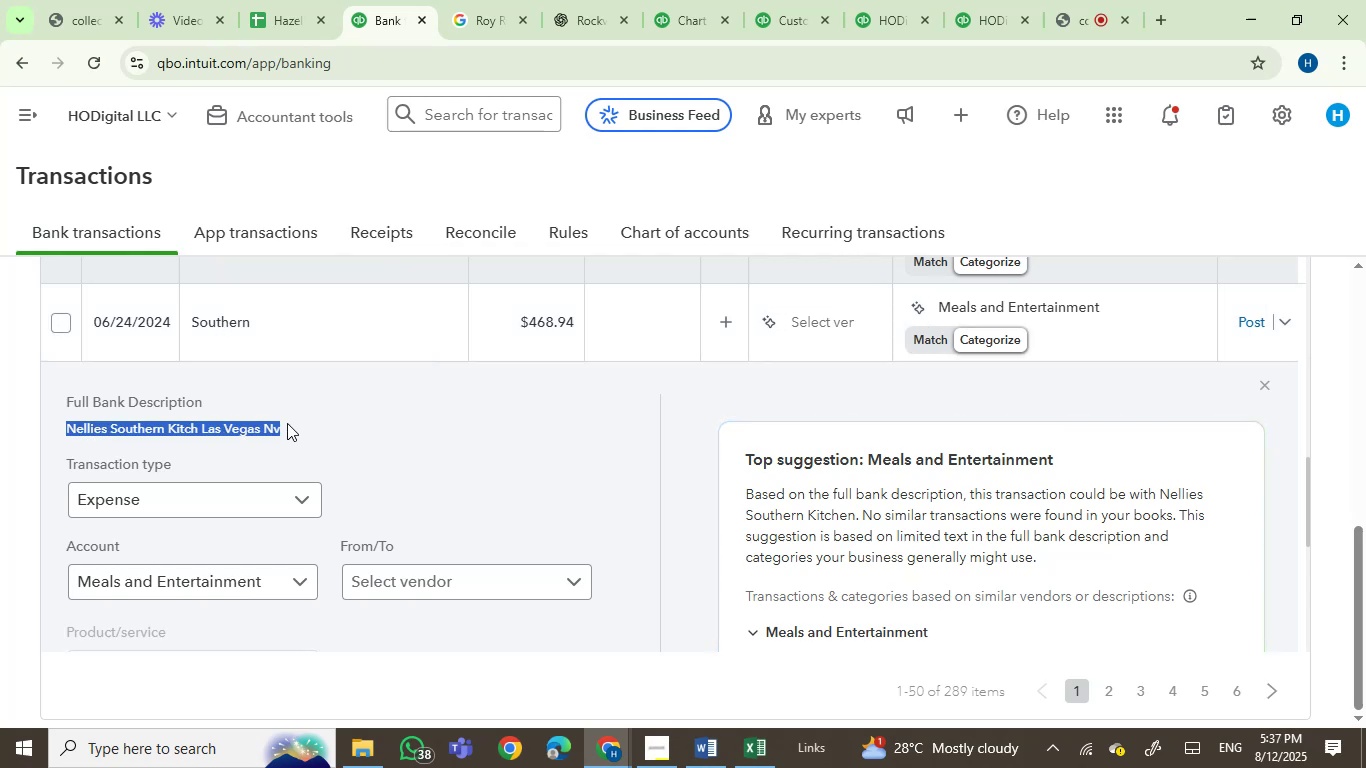 
key(Control+C)
 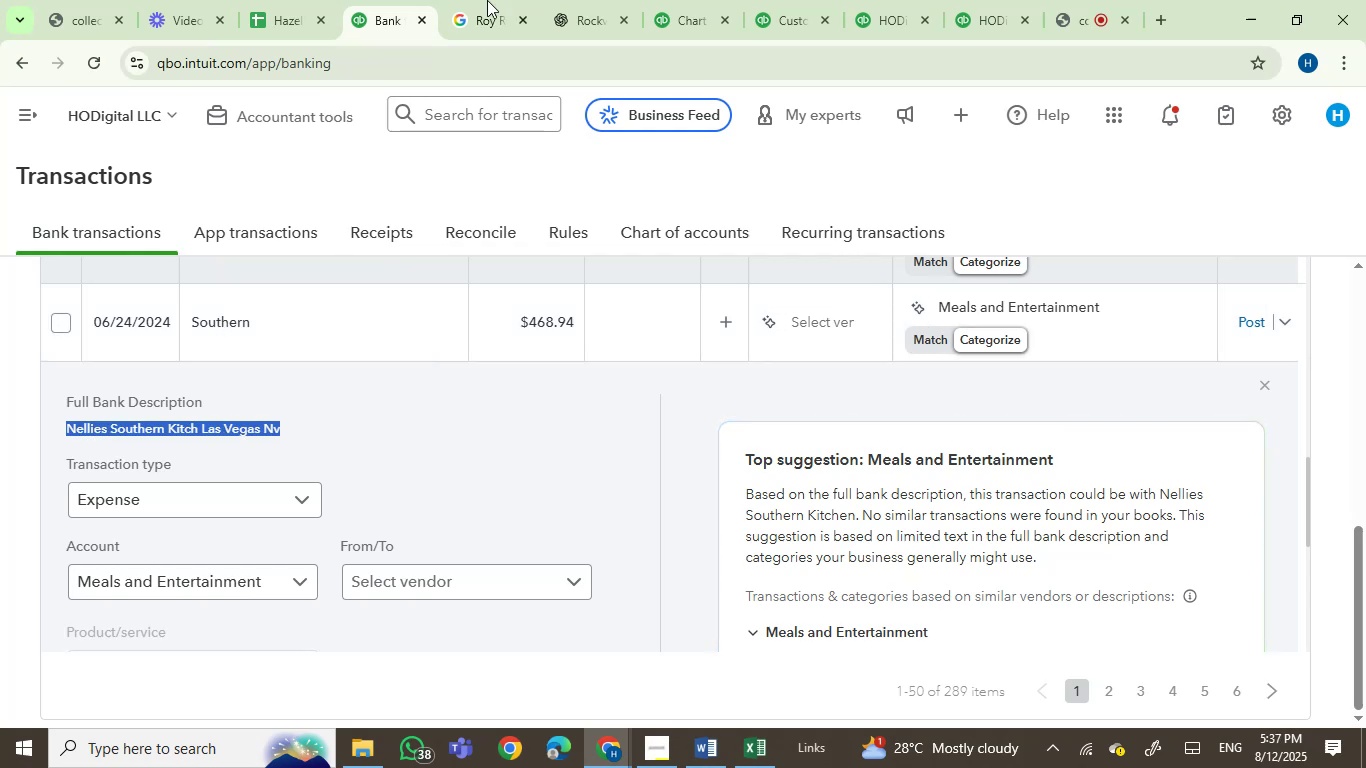 
left_click([487, 0])
 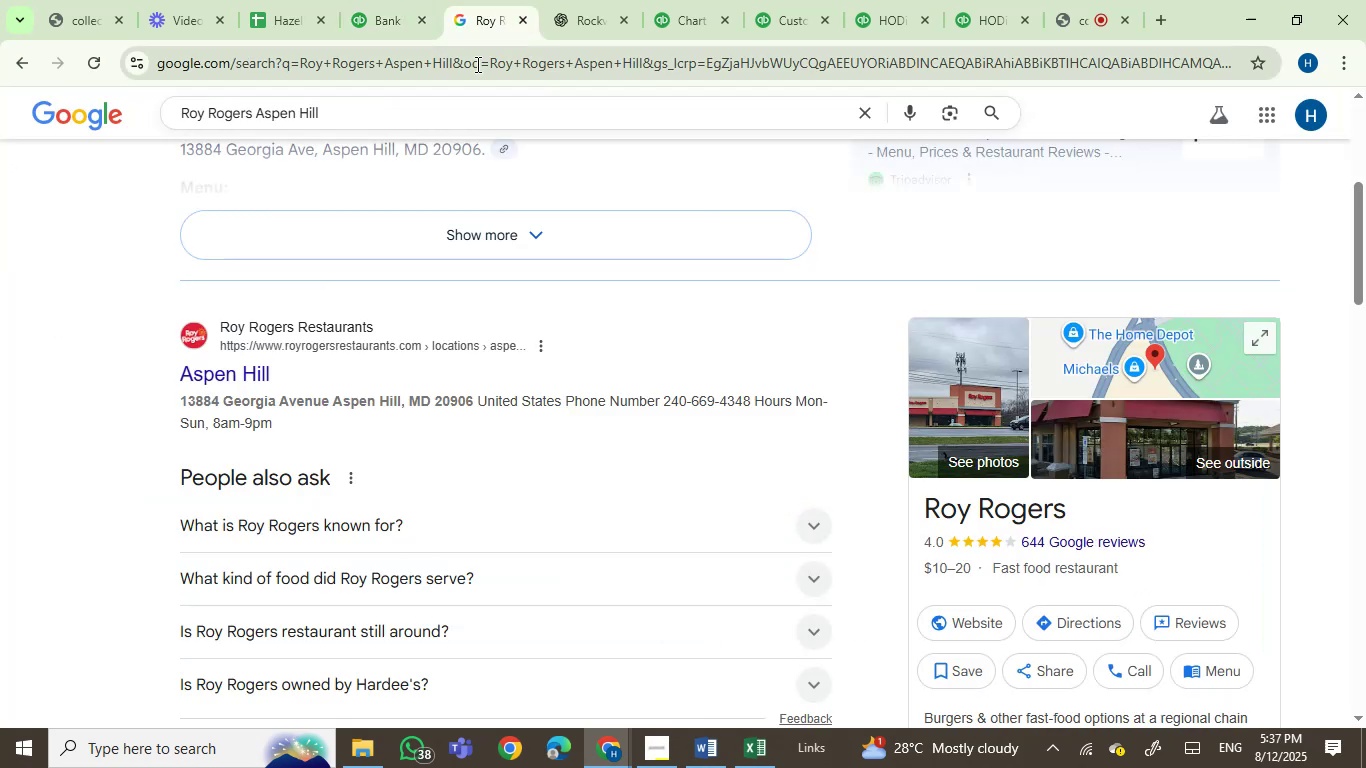 
key(Control+ControlLeft)
 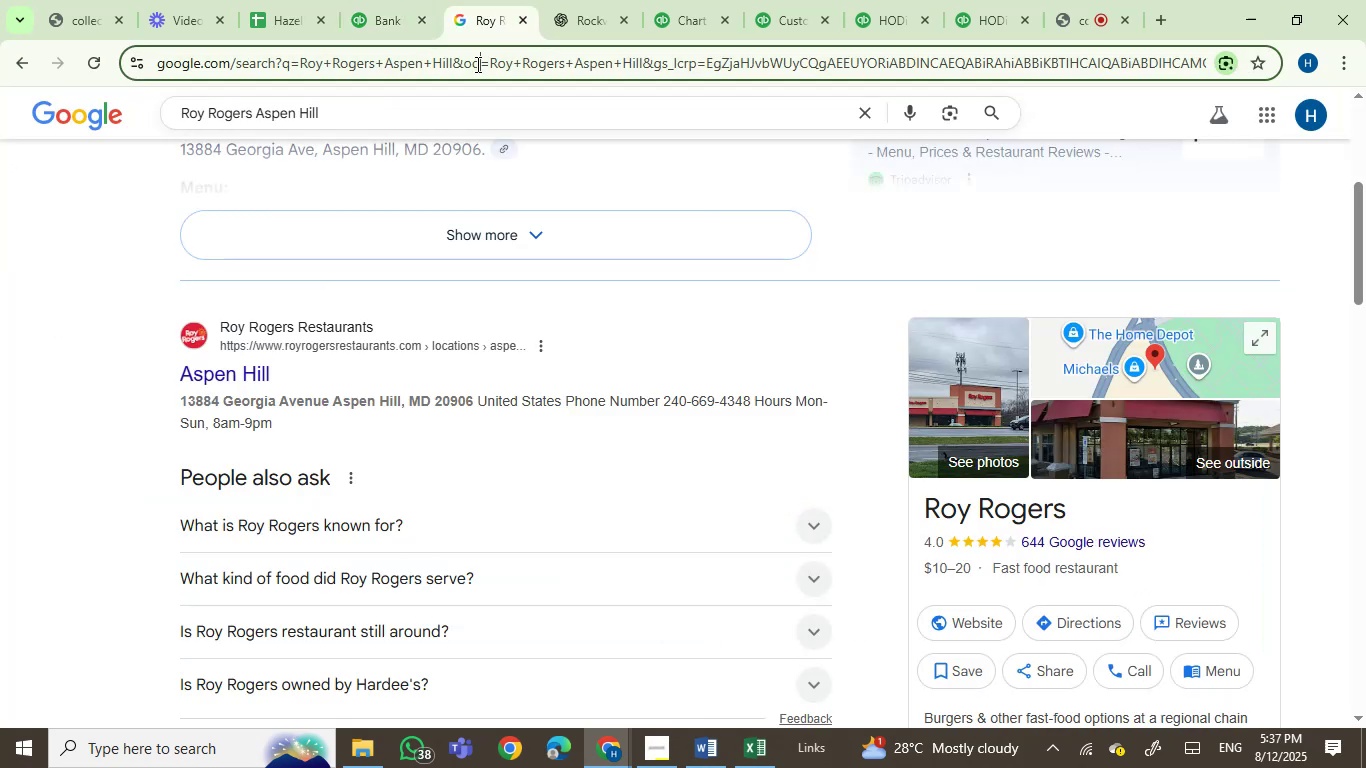 
double_click([476, 64])
 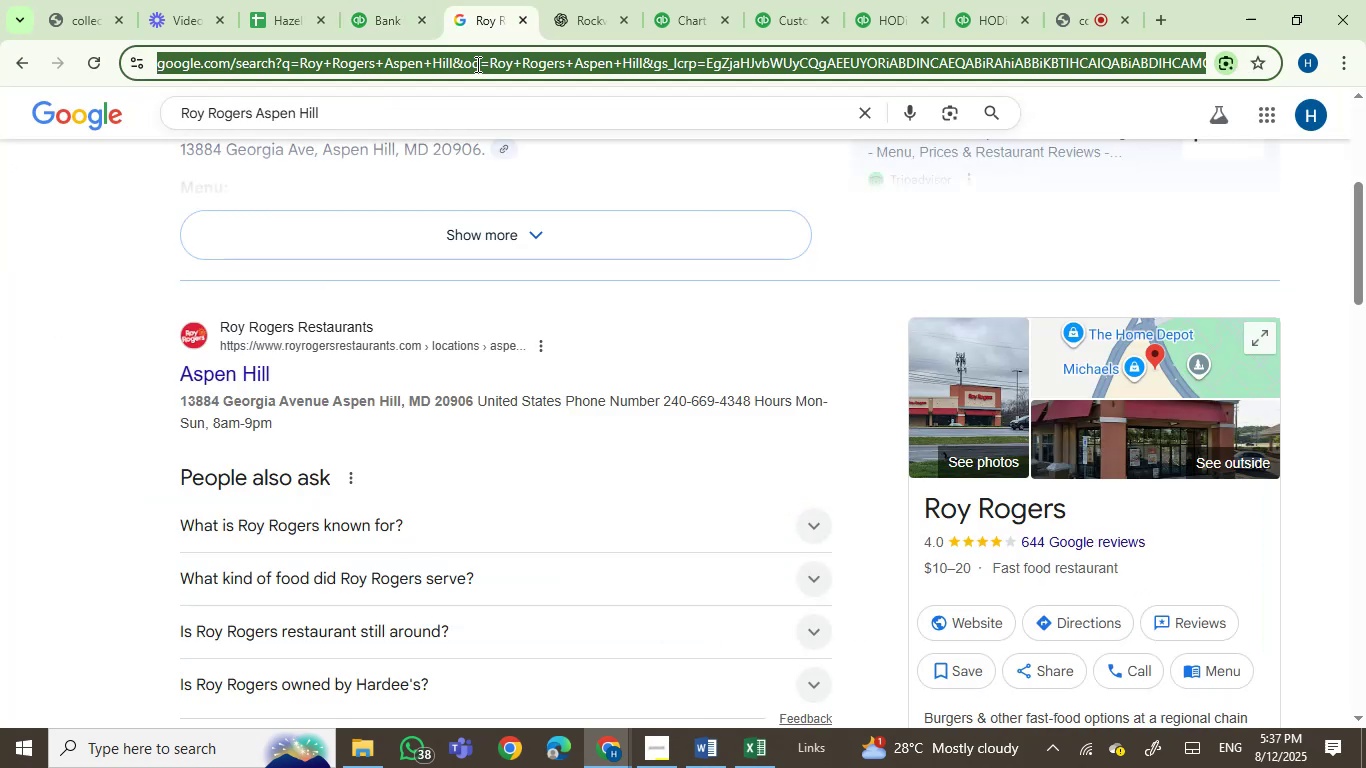 
key(Control+V)
 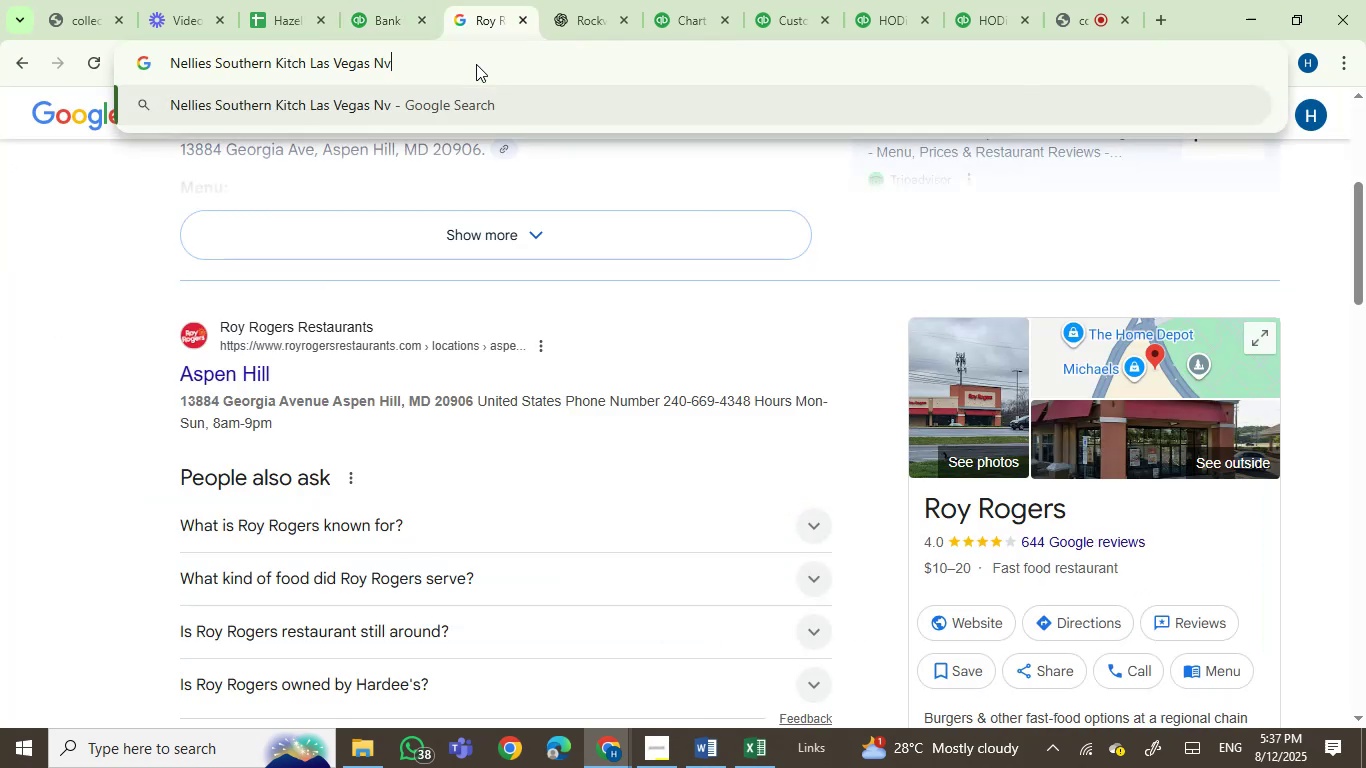 
key(Enter)
 